 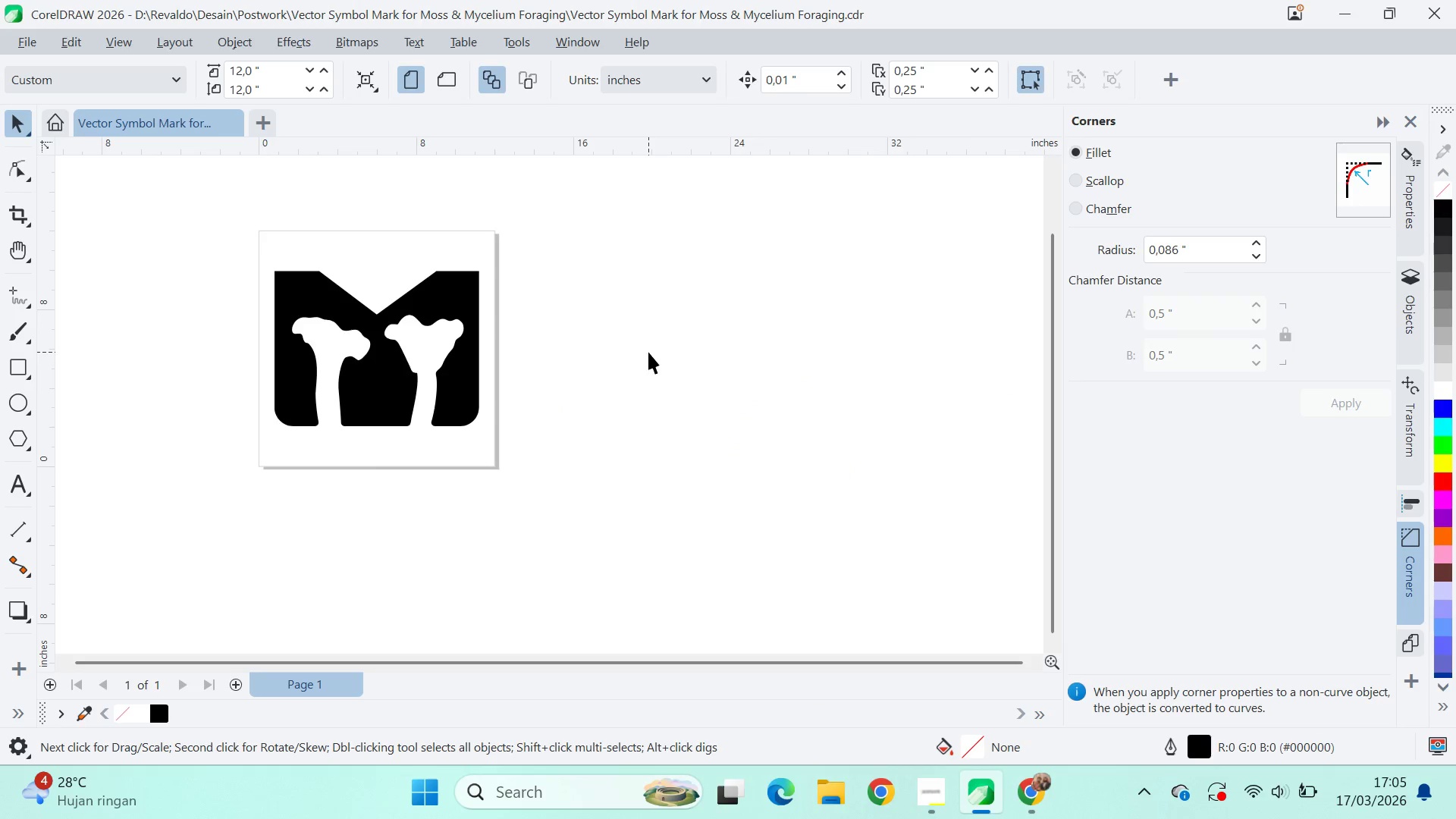 
left_click([489, 463])
 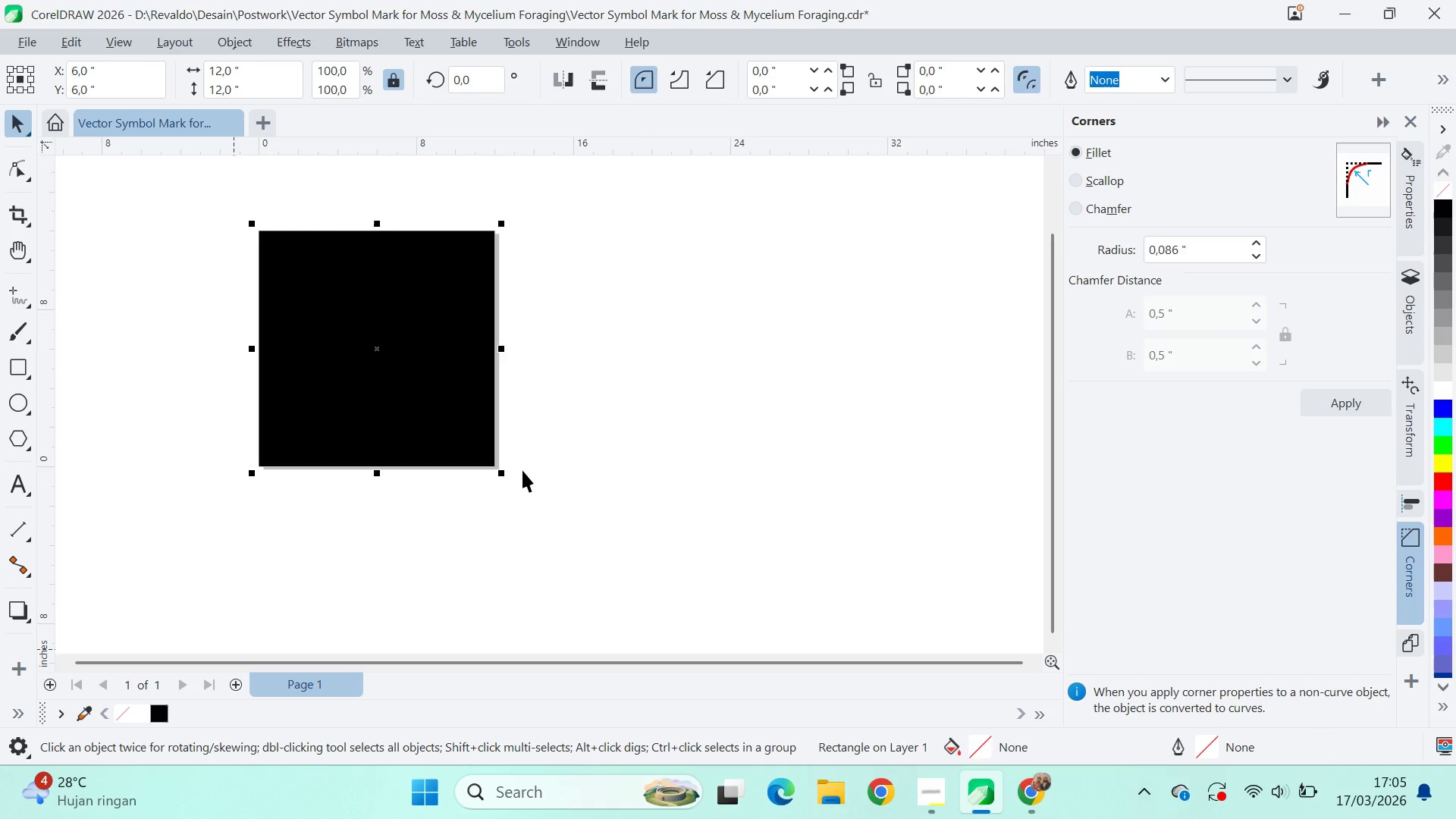 
triple_click([455, 371])
 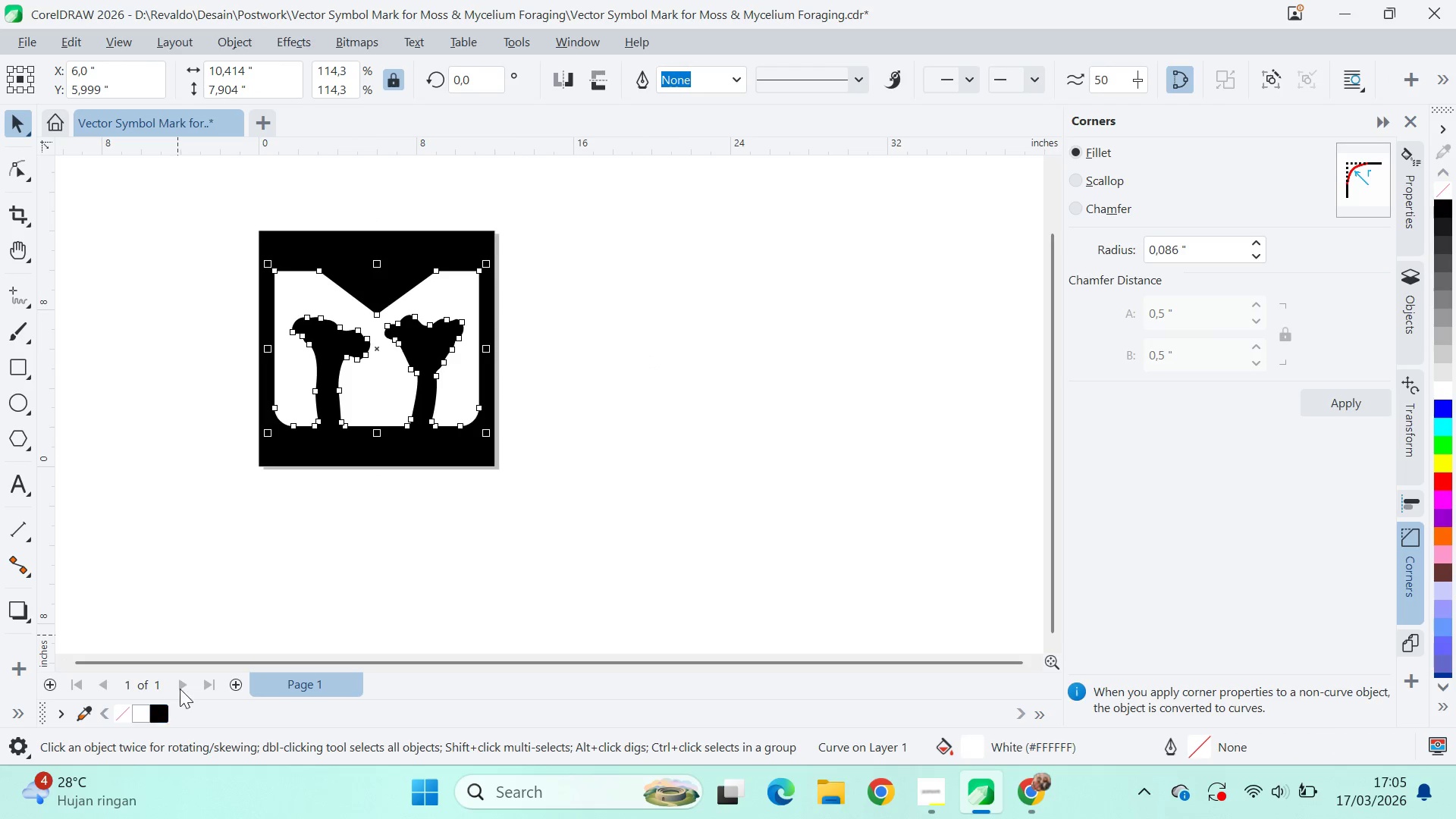 
key(Control+A)
 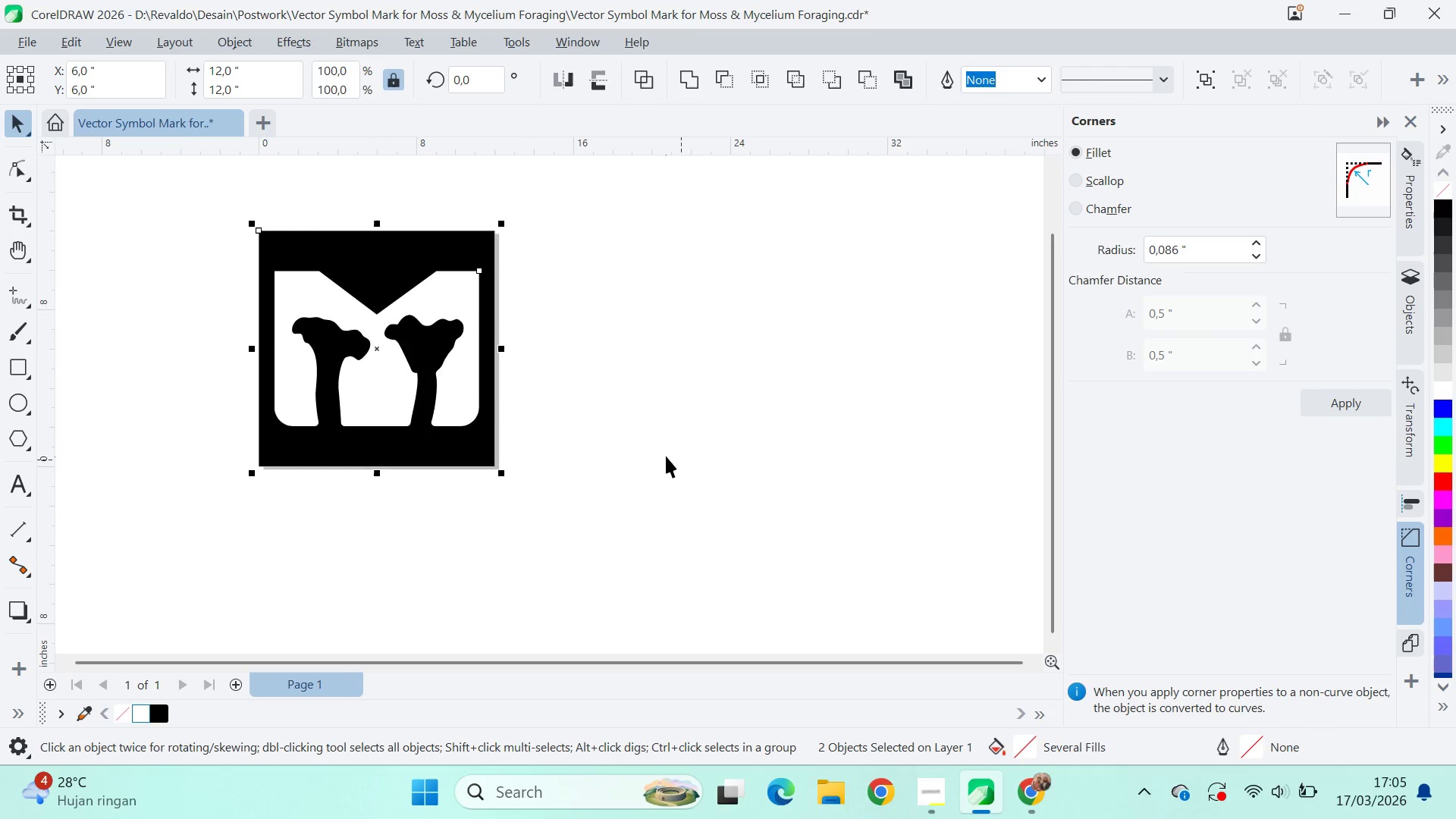 
type(qv)
 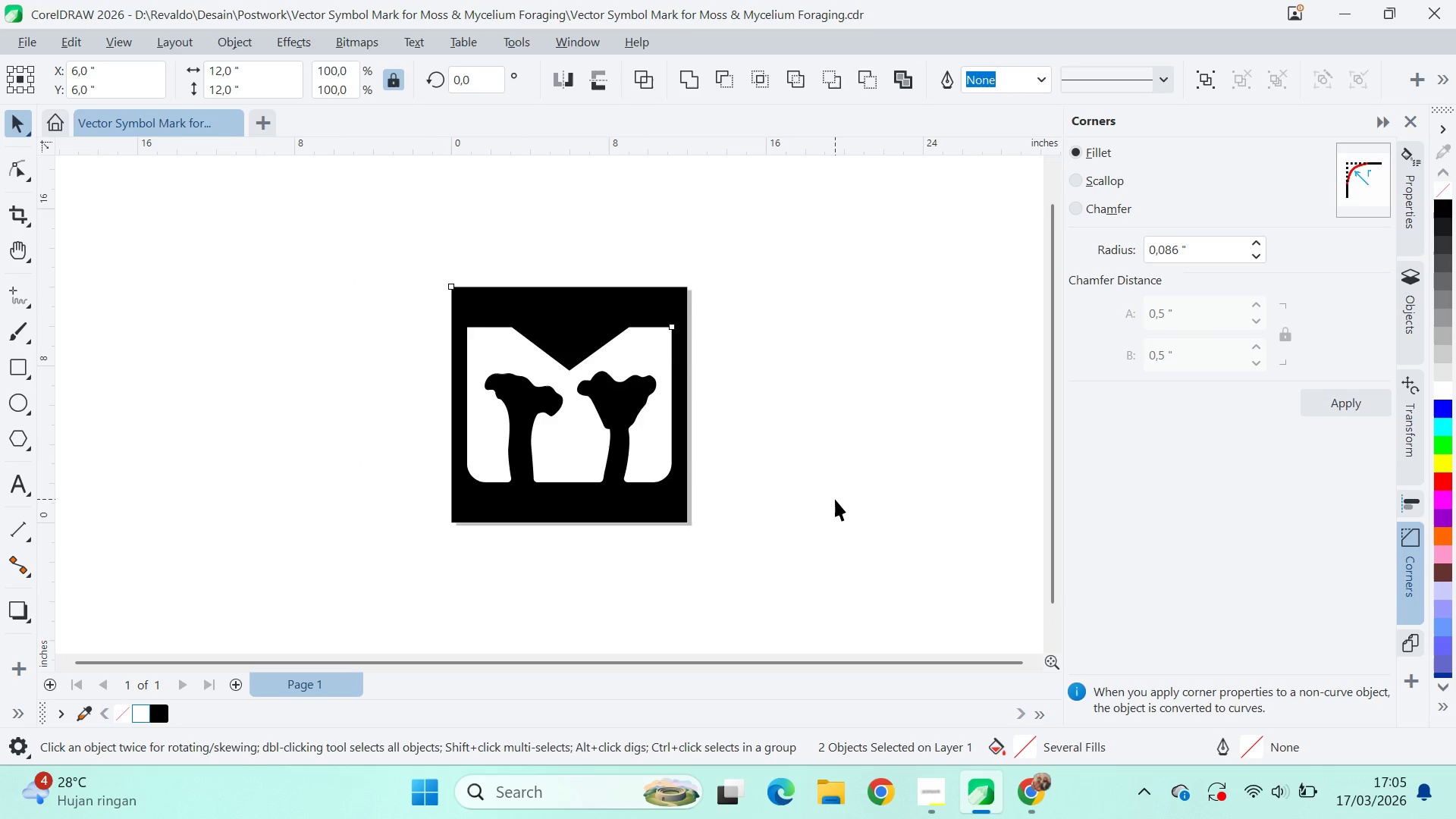 
left_click_drag(start_coordinate=[642, 444], to_coordinate=[835, 500])
 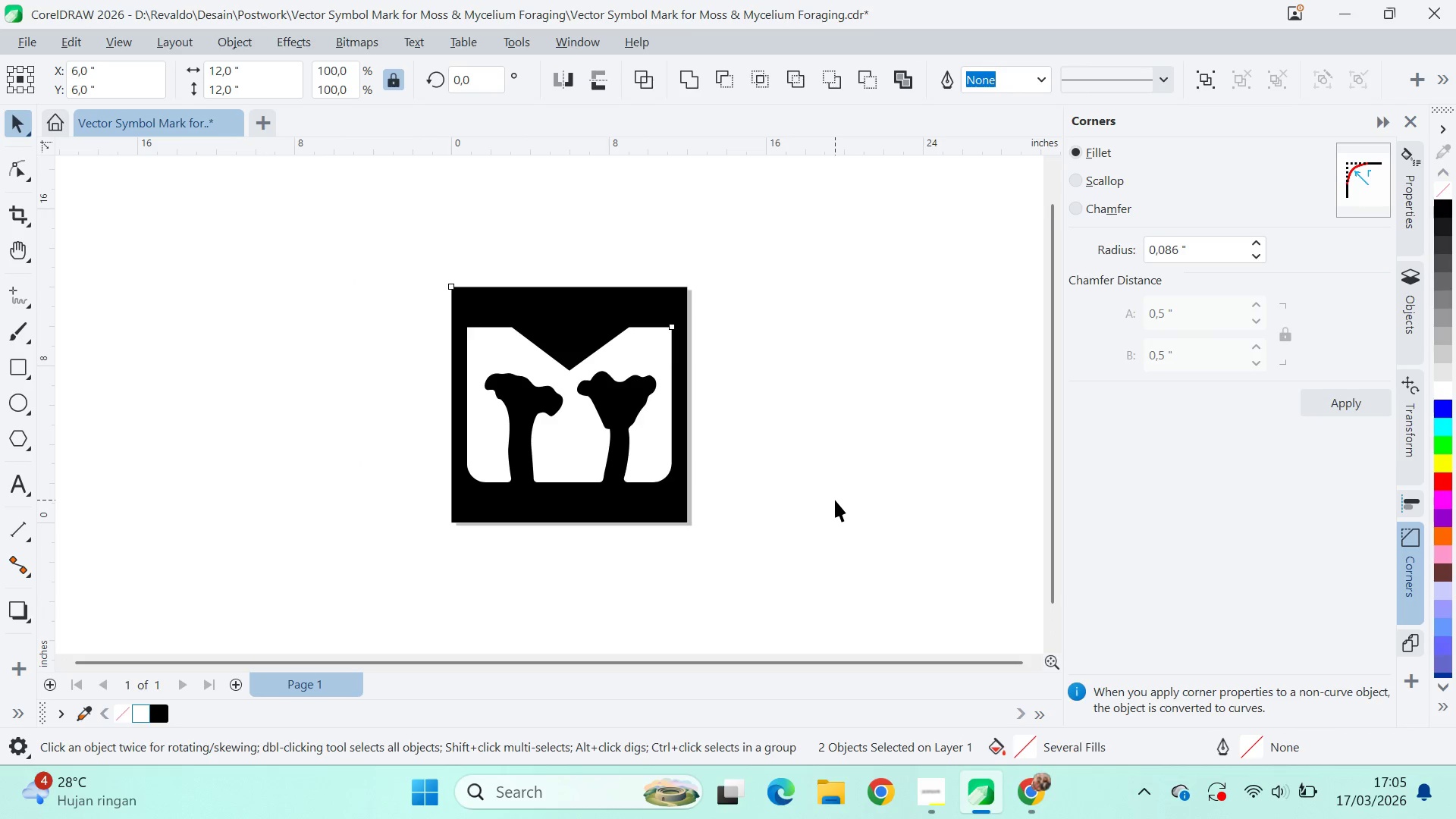 
key(Control+ControlLeft)
 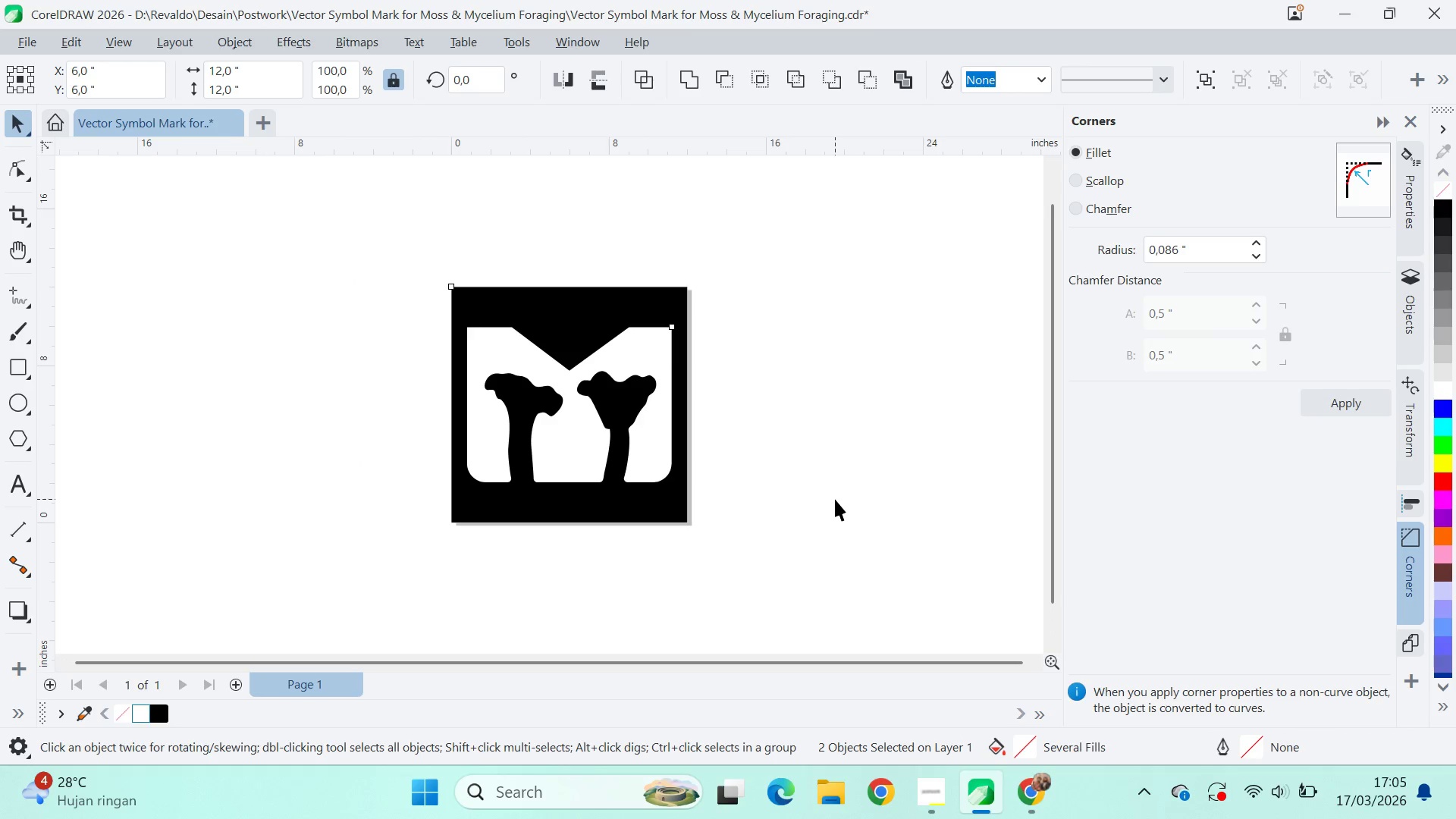 
key(Control+S)
 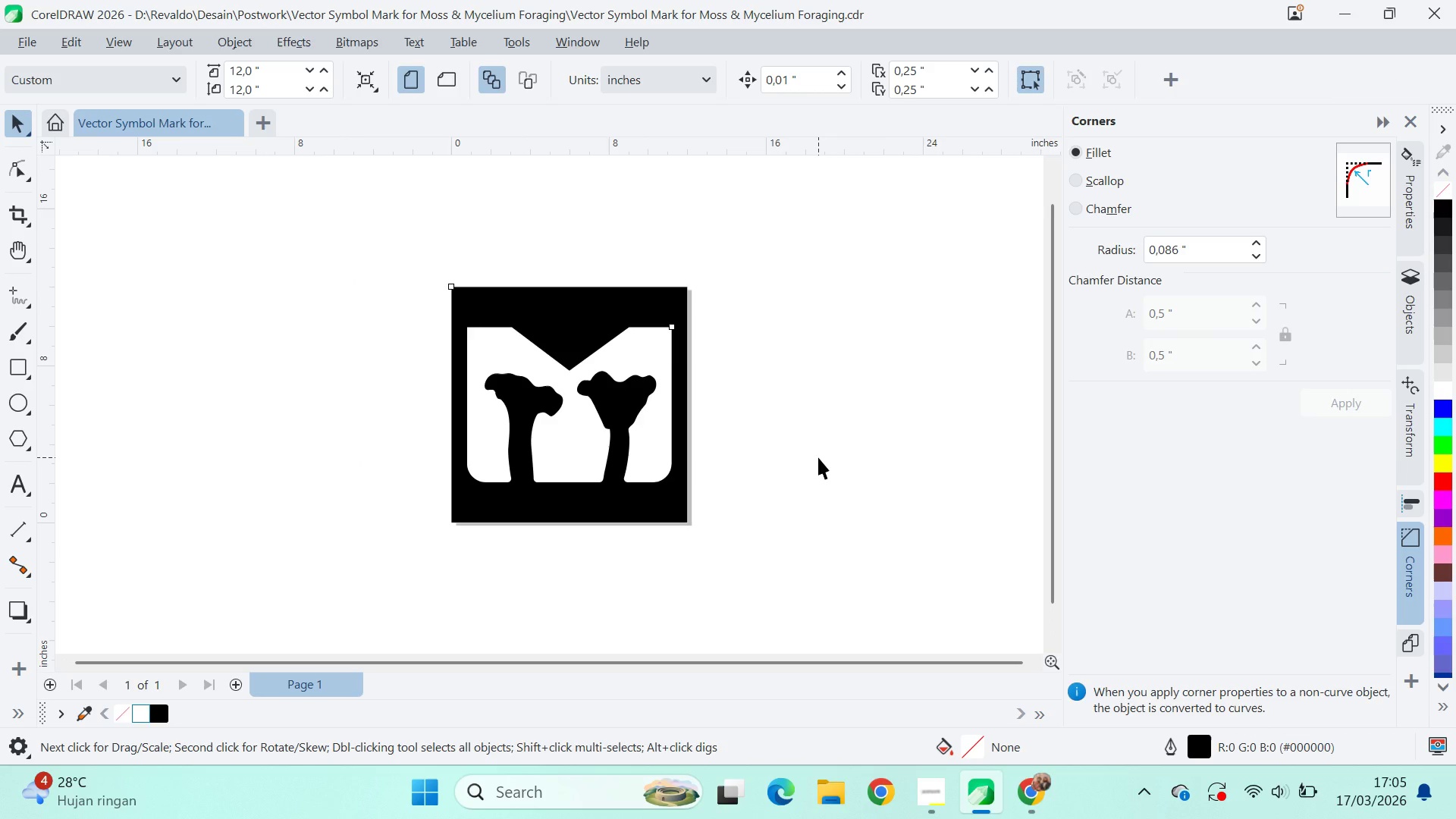 
key(Q)
 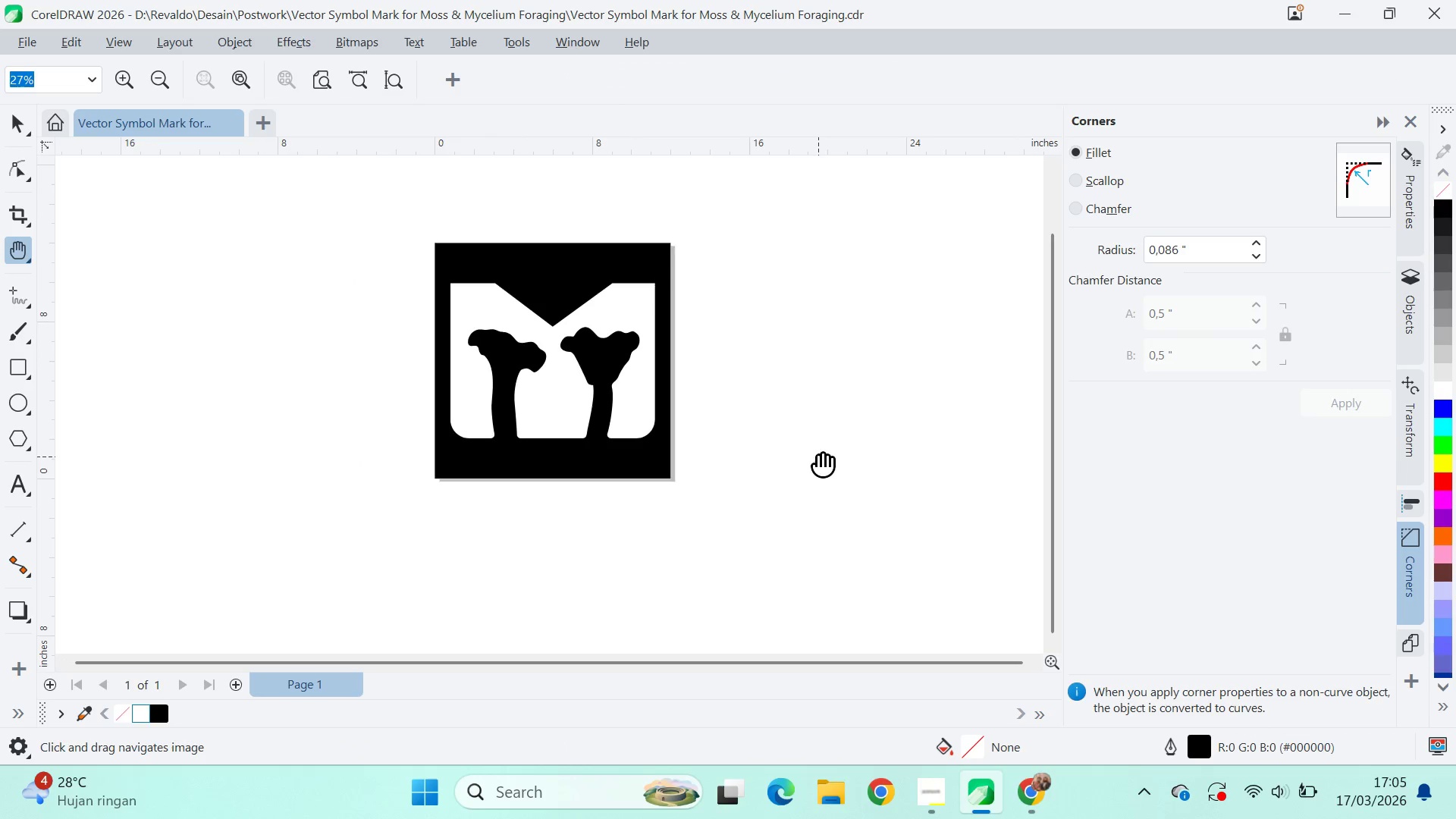 
left_click_drag(start_coordinate=[818, 457], to_coordinate=[715, 493])
 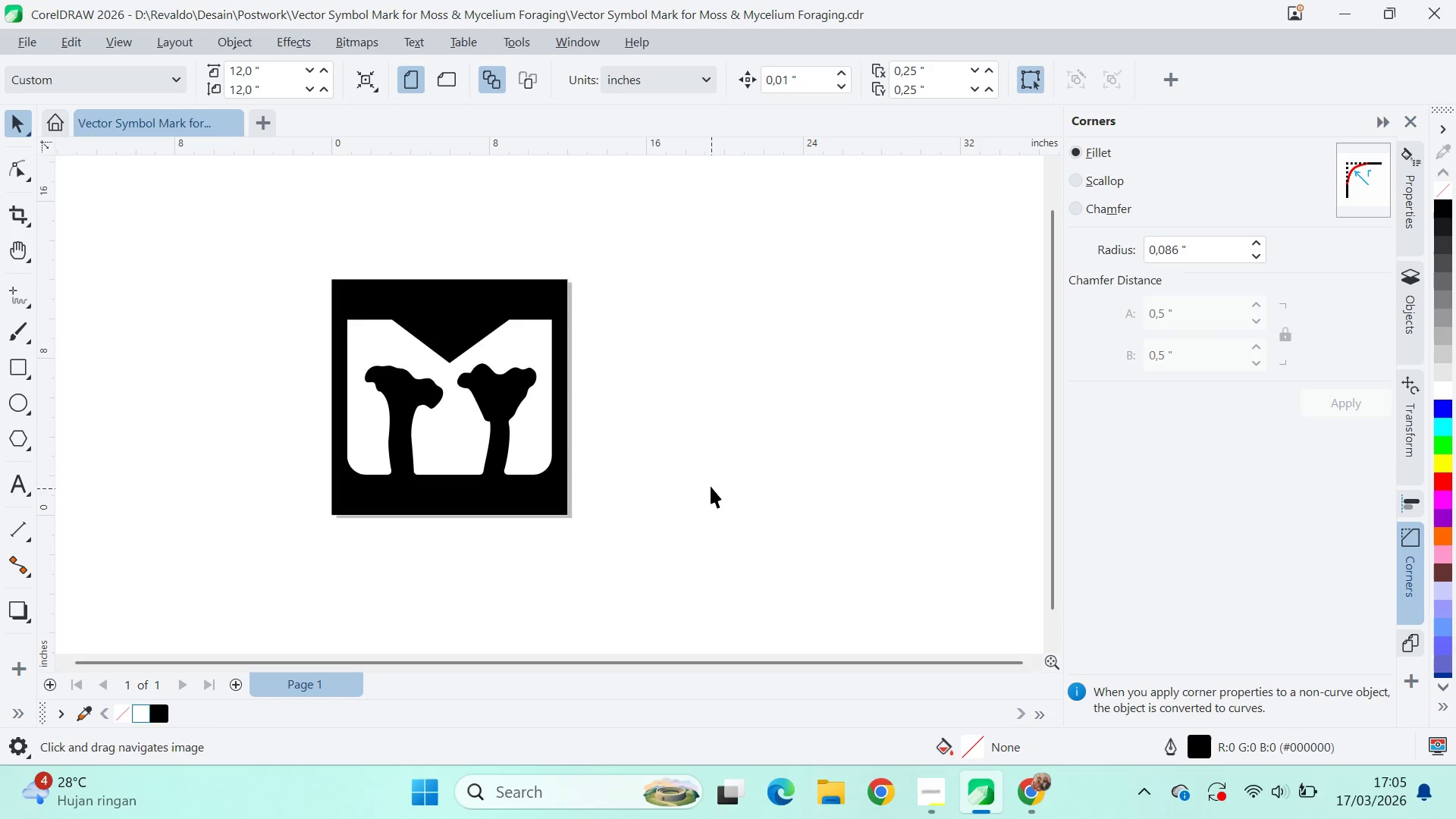 
key(V)
 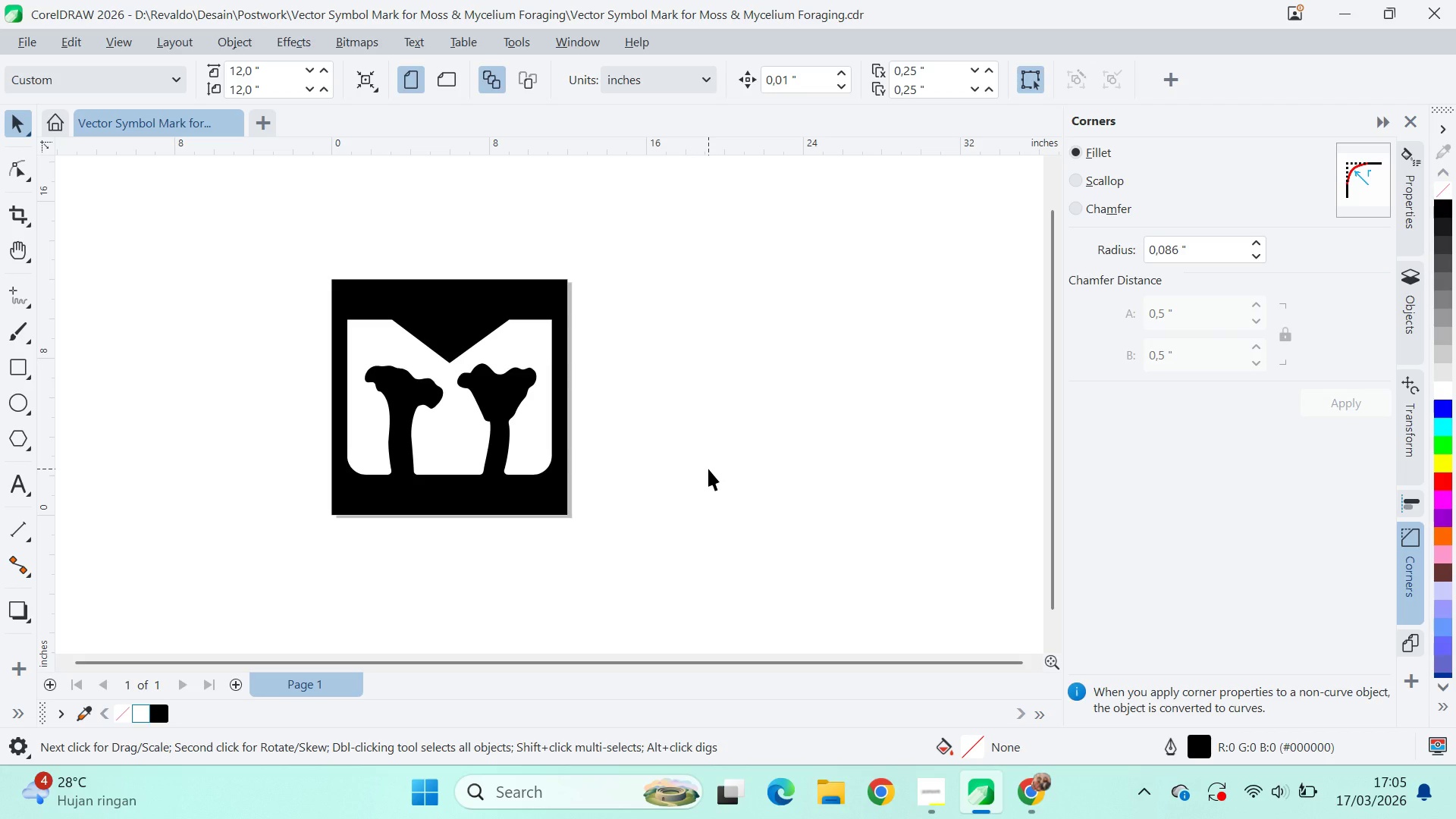 
wait(6.59)
 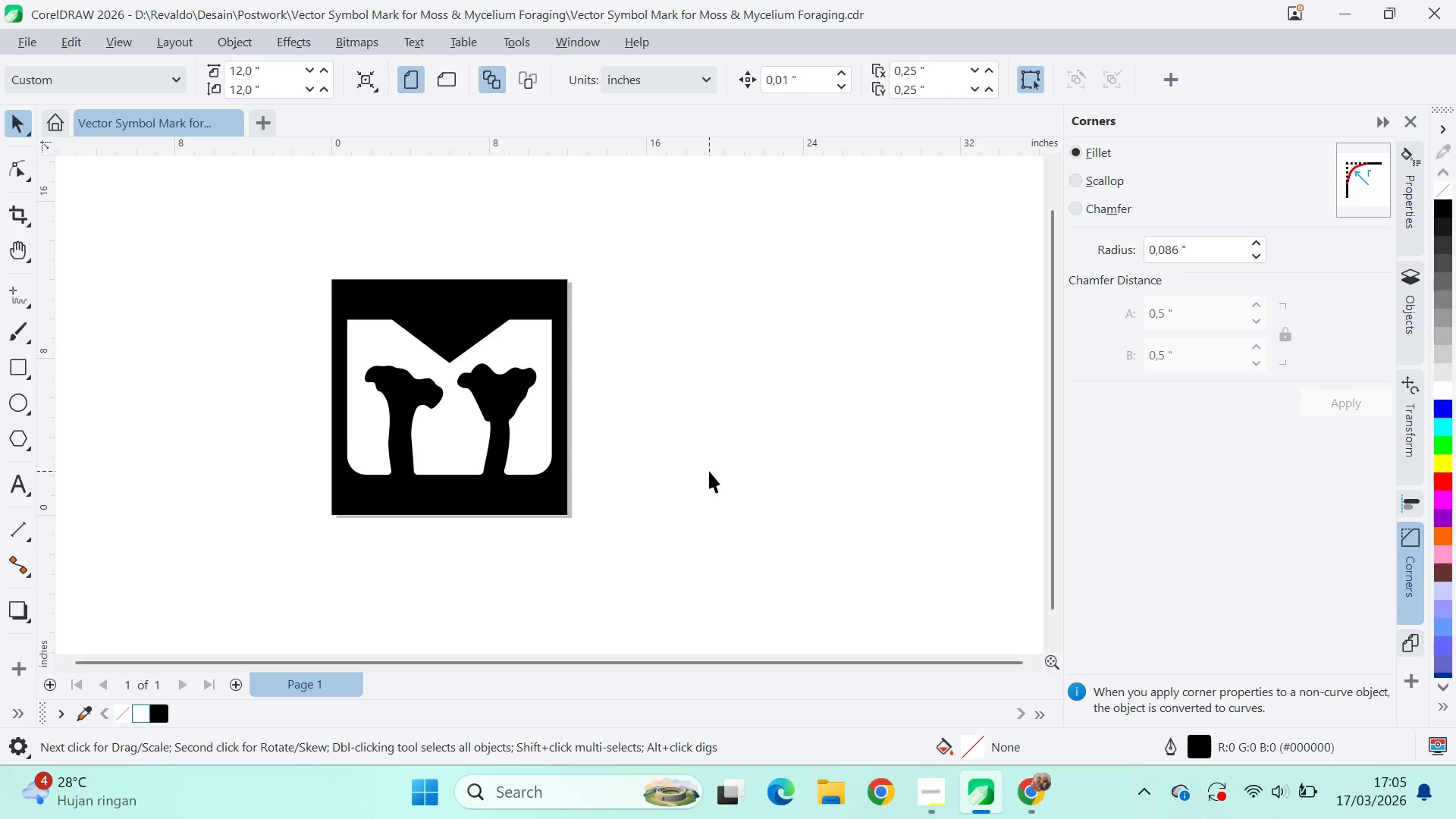 
double_click([547, 328])
 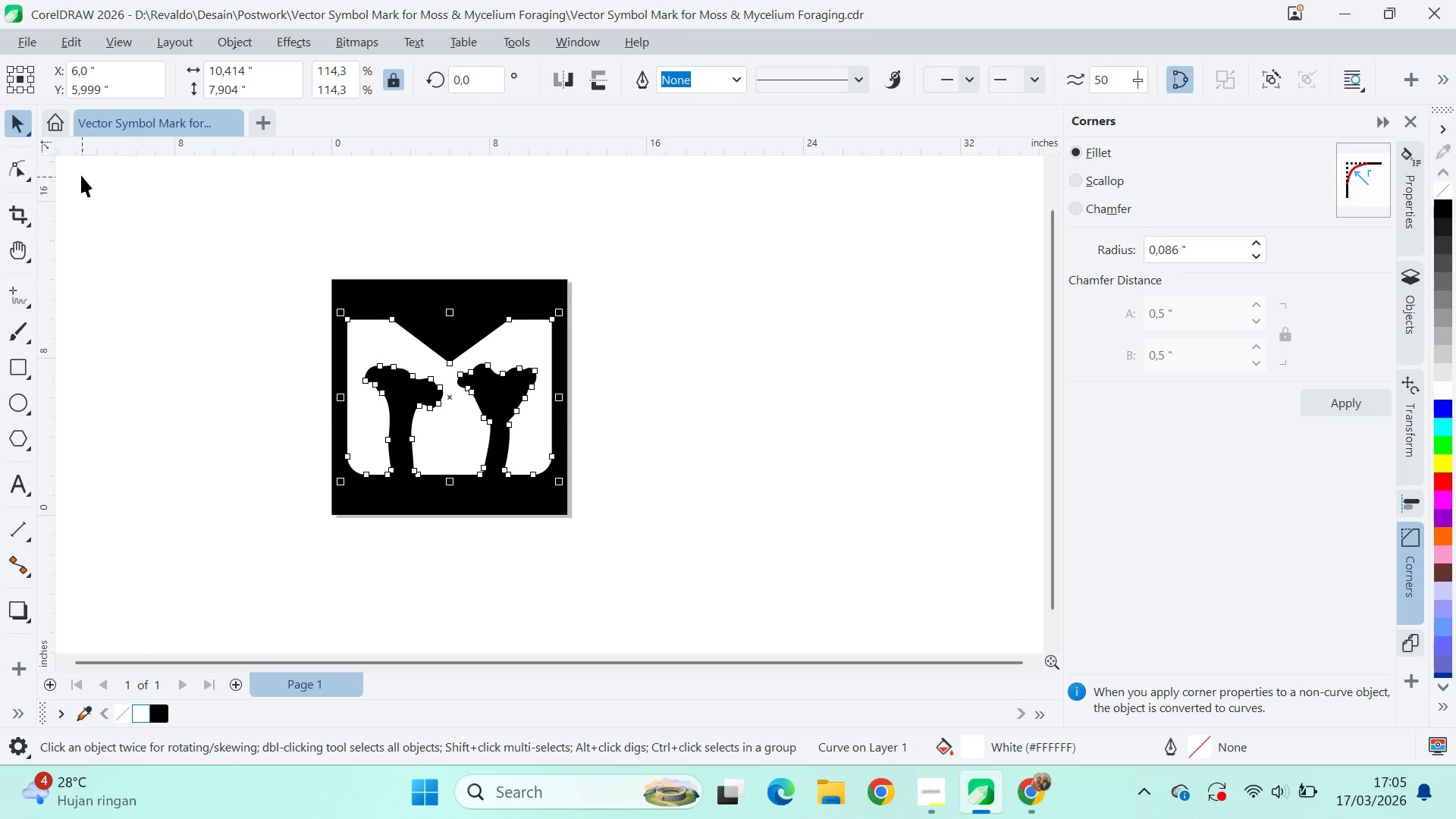 
left_click([33, 170])
 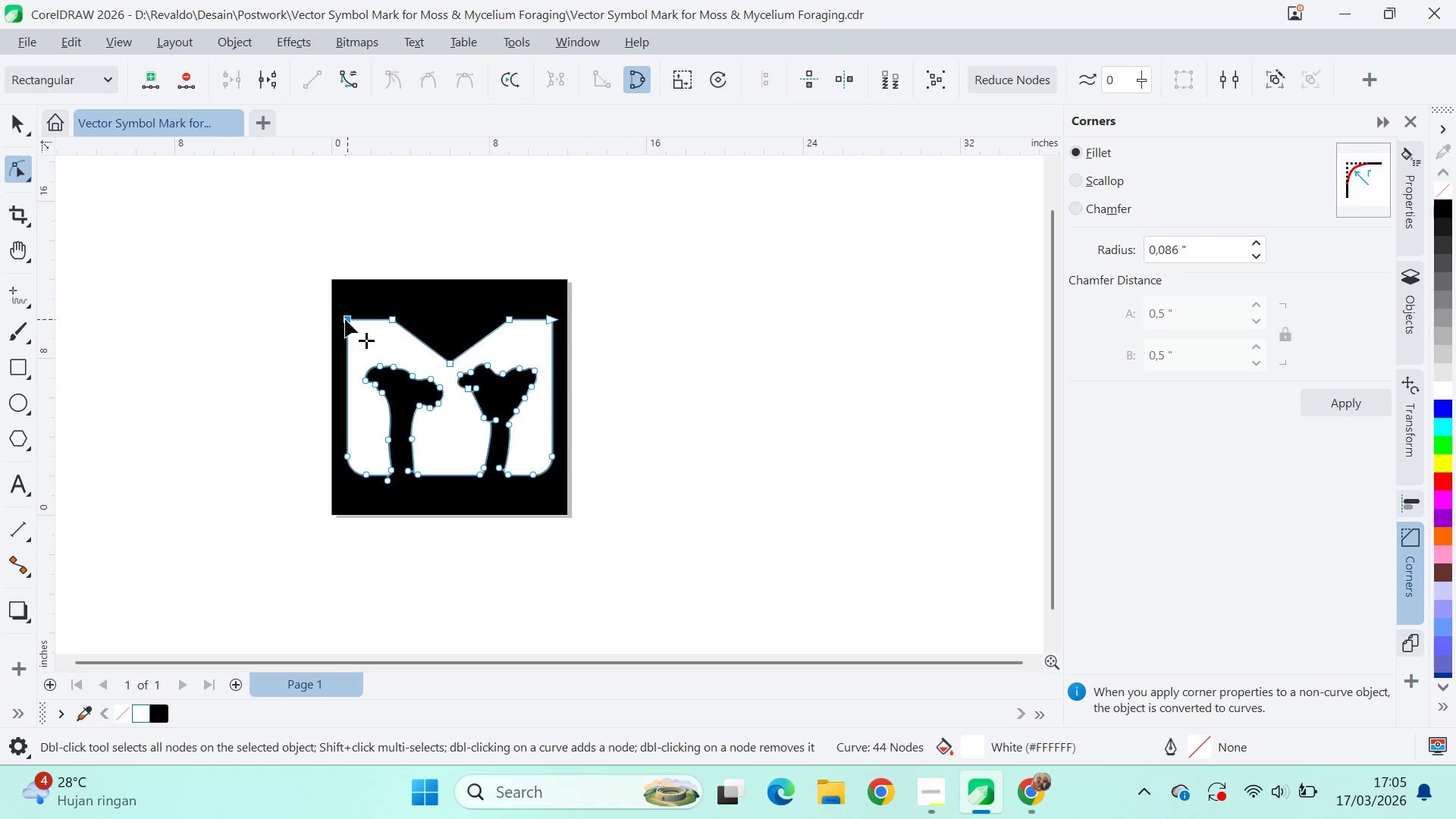 
hold_key(key=ControlLeft, duration=0.7)
 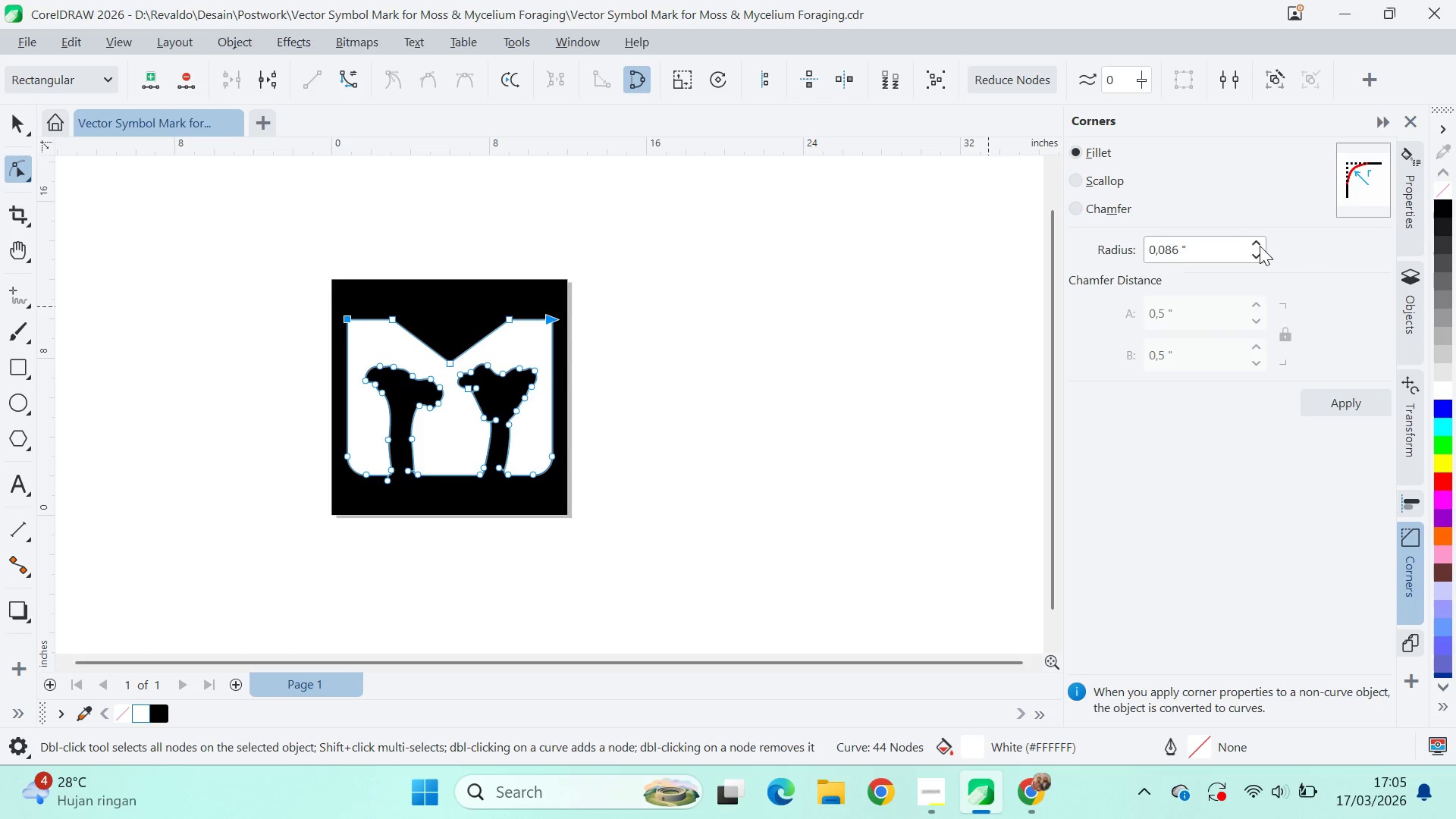 
left_click_drag(start_coordinate=[1260, 249], to_coordinate=[1286, 216])
 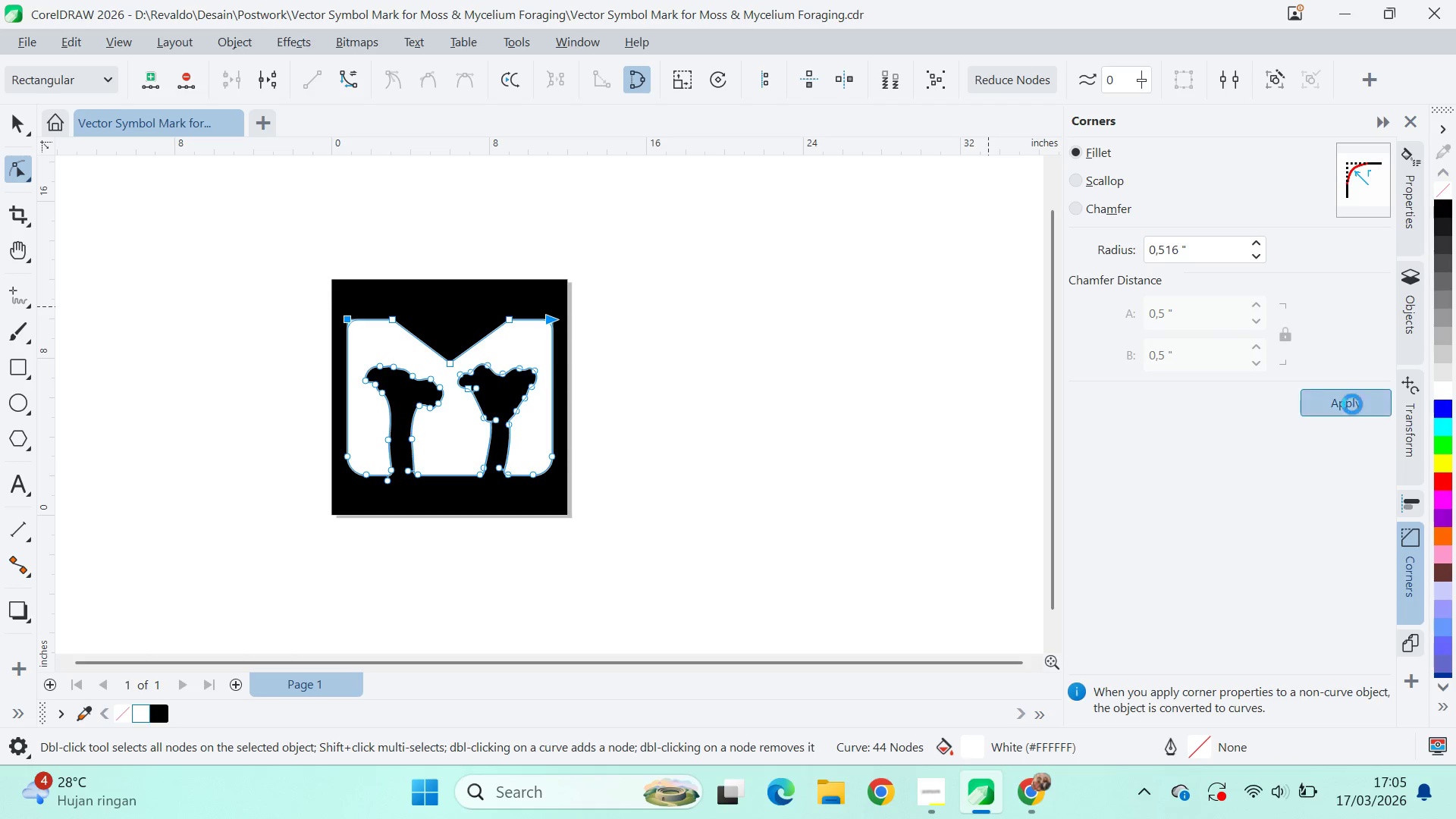 
key(V)
 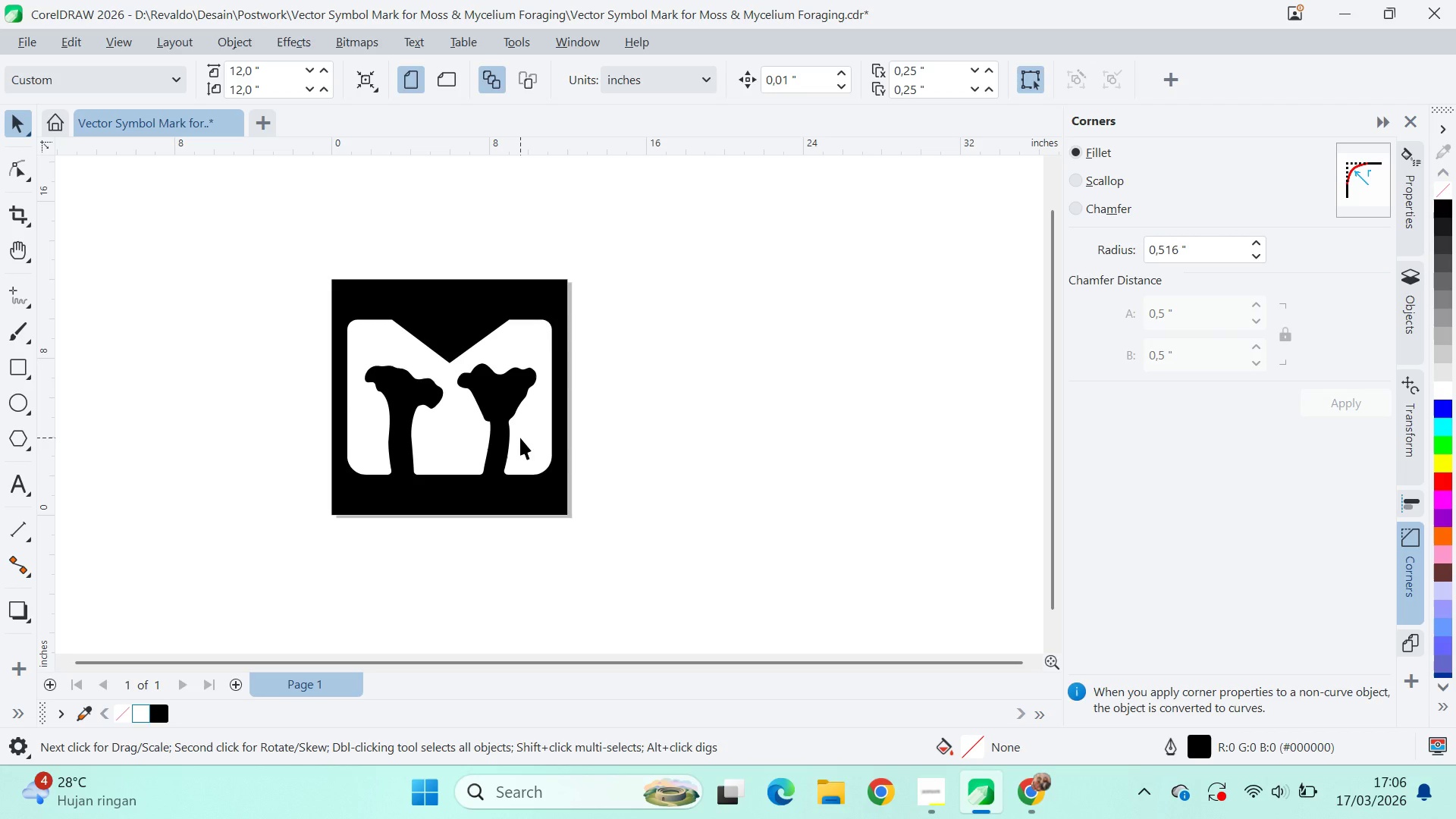 
wait(5.38)
 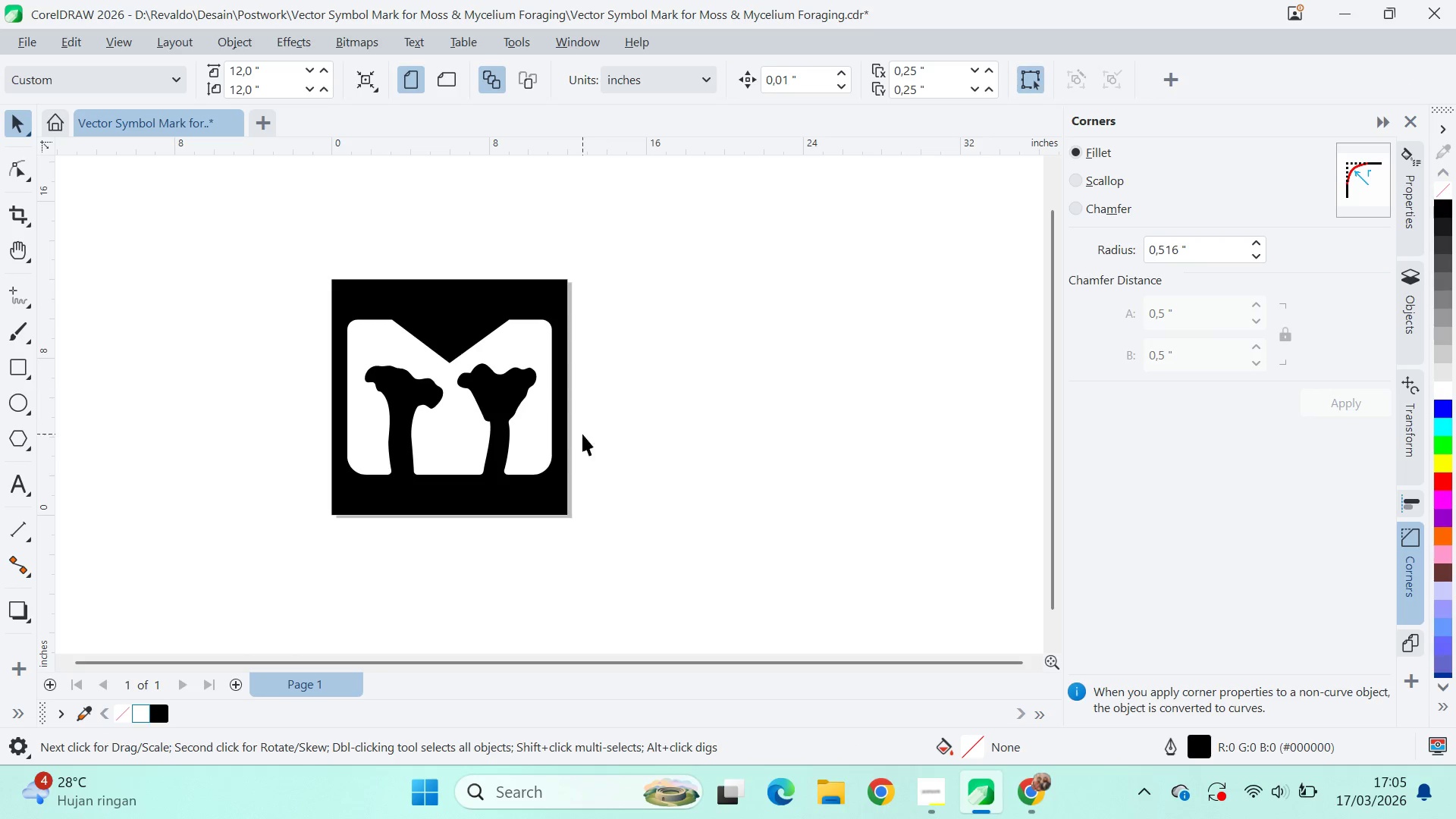 
type(qv)
 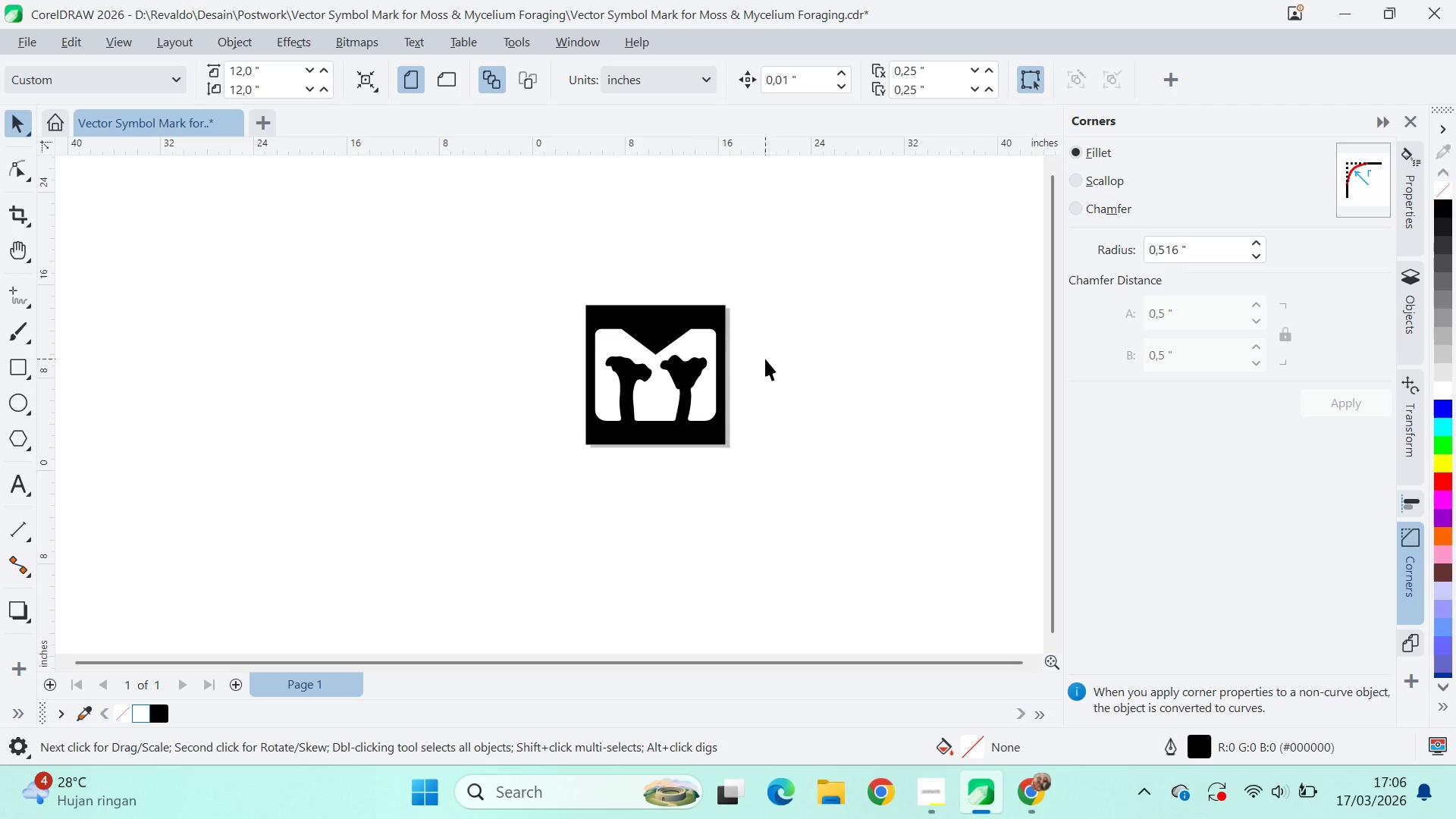 
left_click_drag(start_coordinate=[541, 391], to_coordinate=[672, 379])
 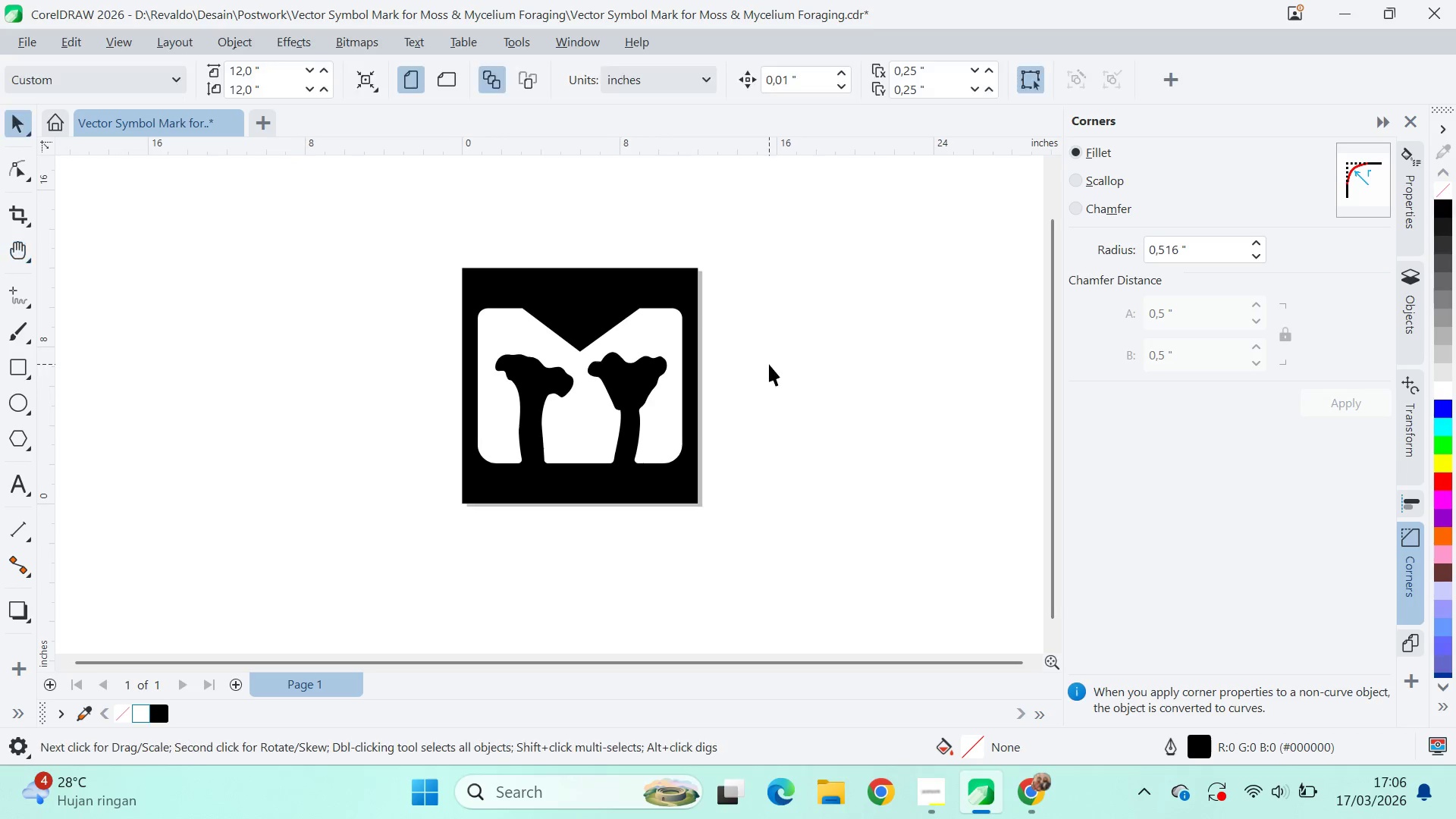 
left_click([769, 364])
 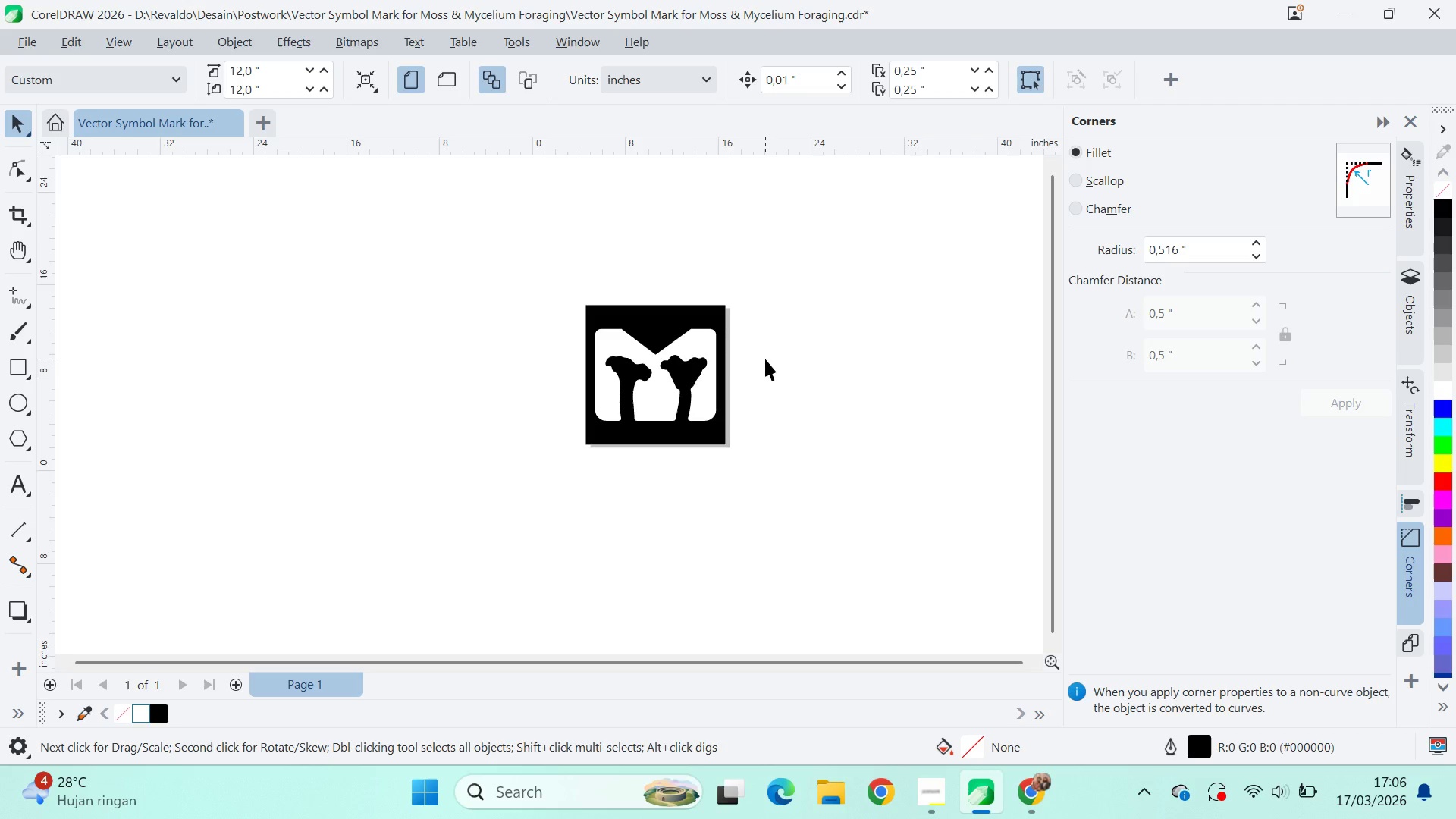 
key(Control+S)
 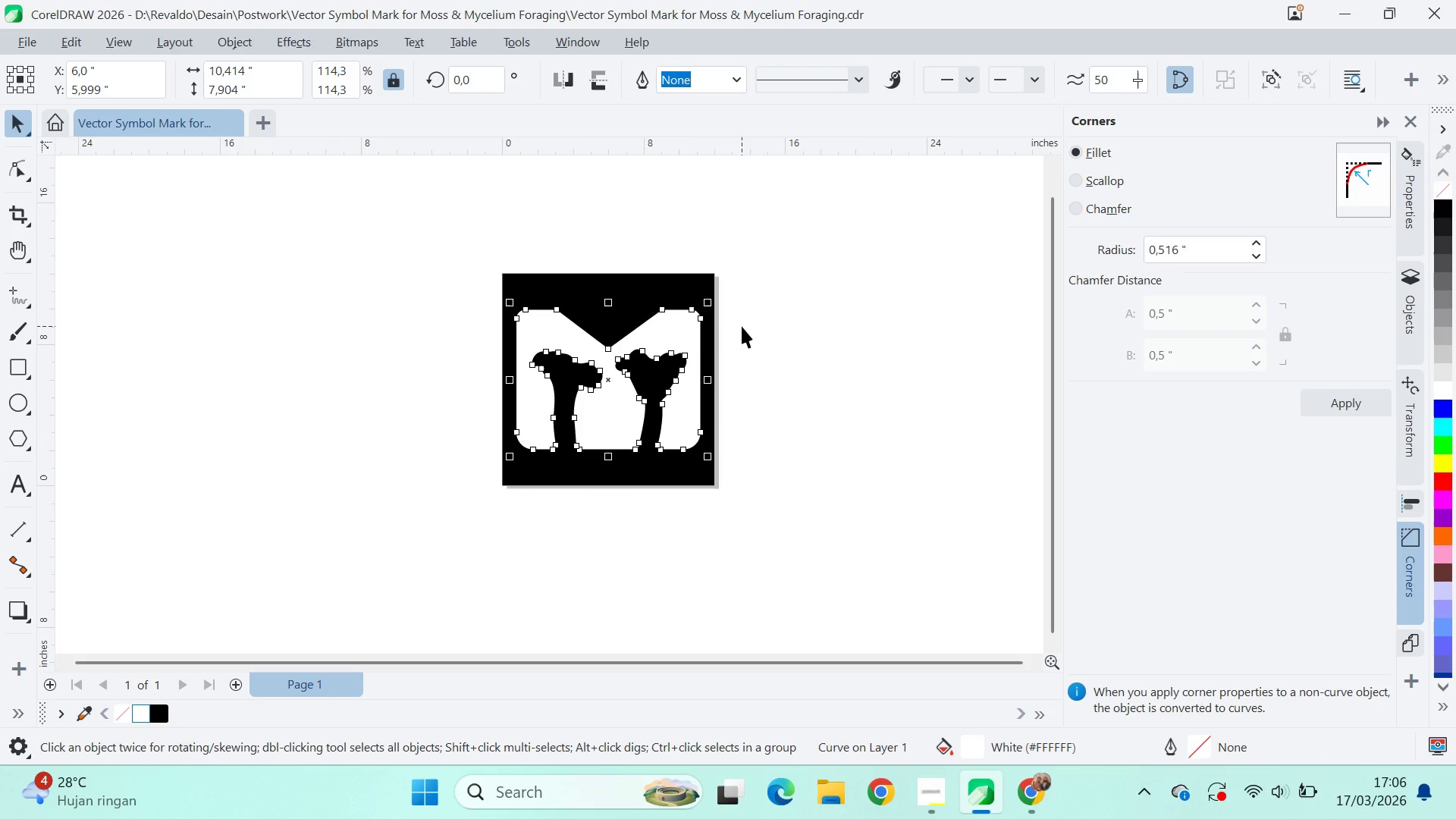 
scroll: coordinate [733, 373], scroll_direction: down, amount: 1.0
 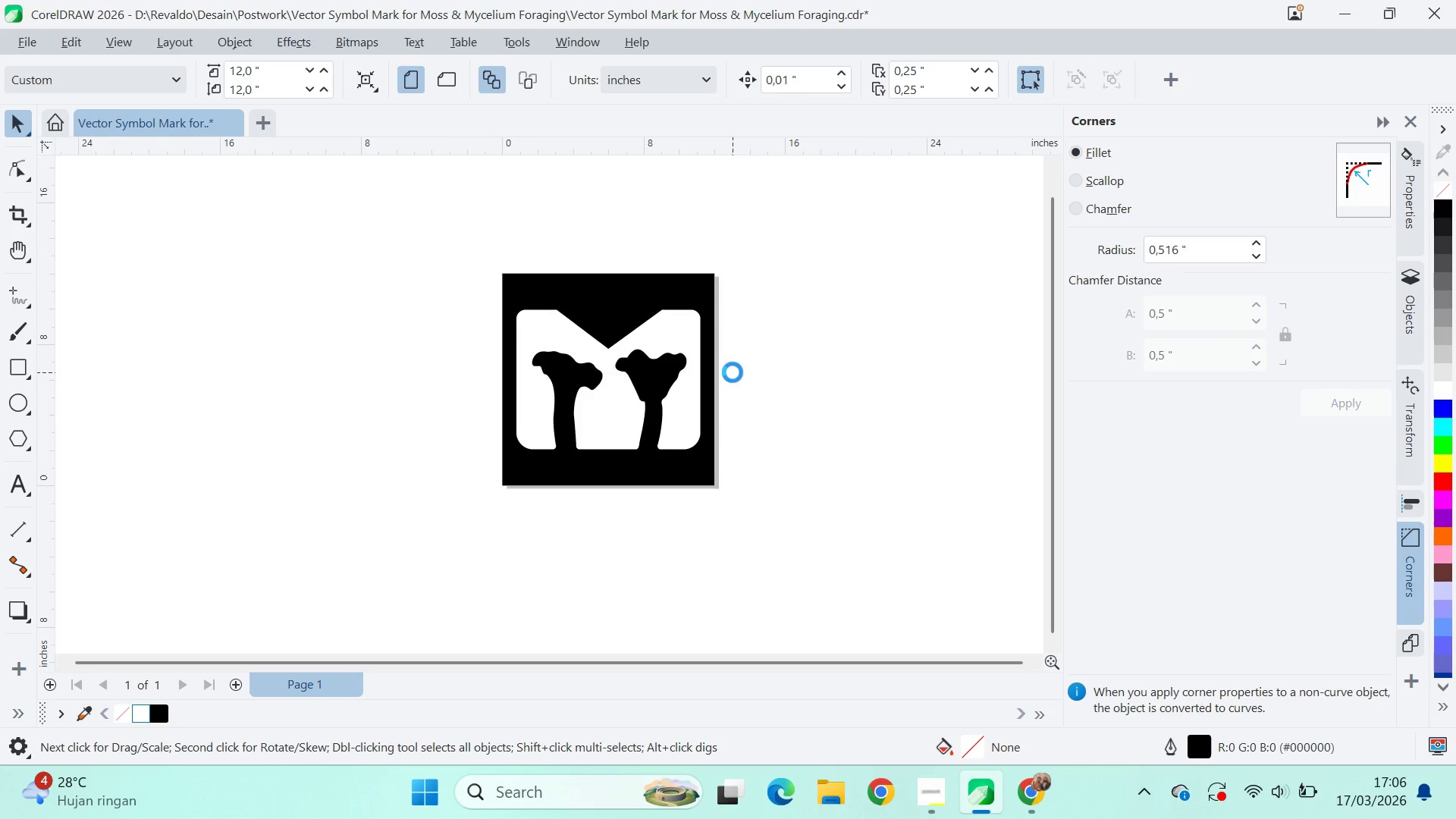 
key(Control+E)
 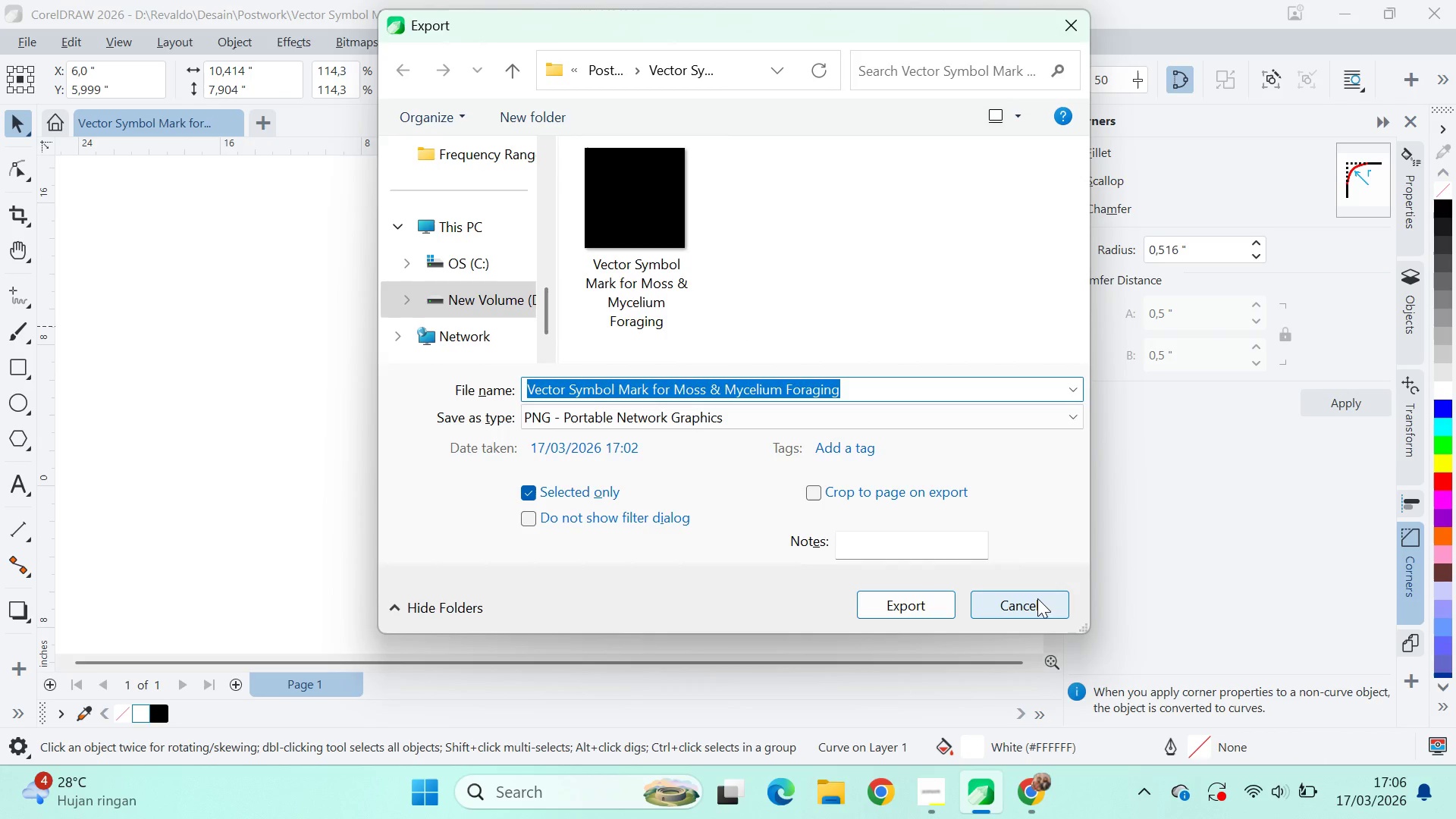 
left_click([1040, 599])
 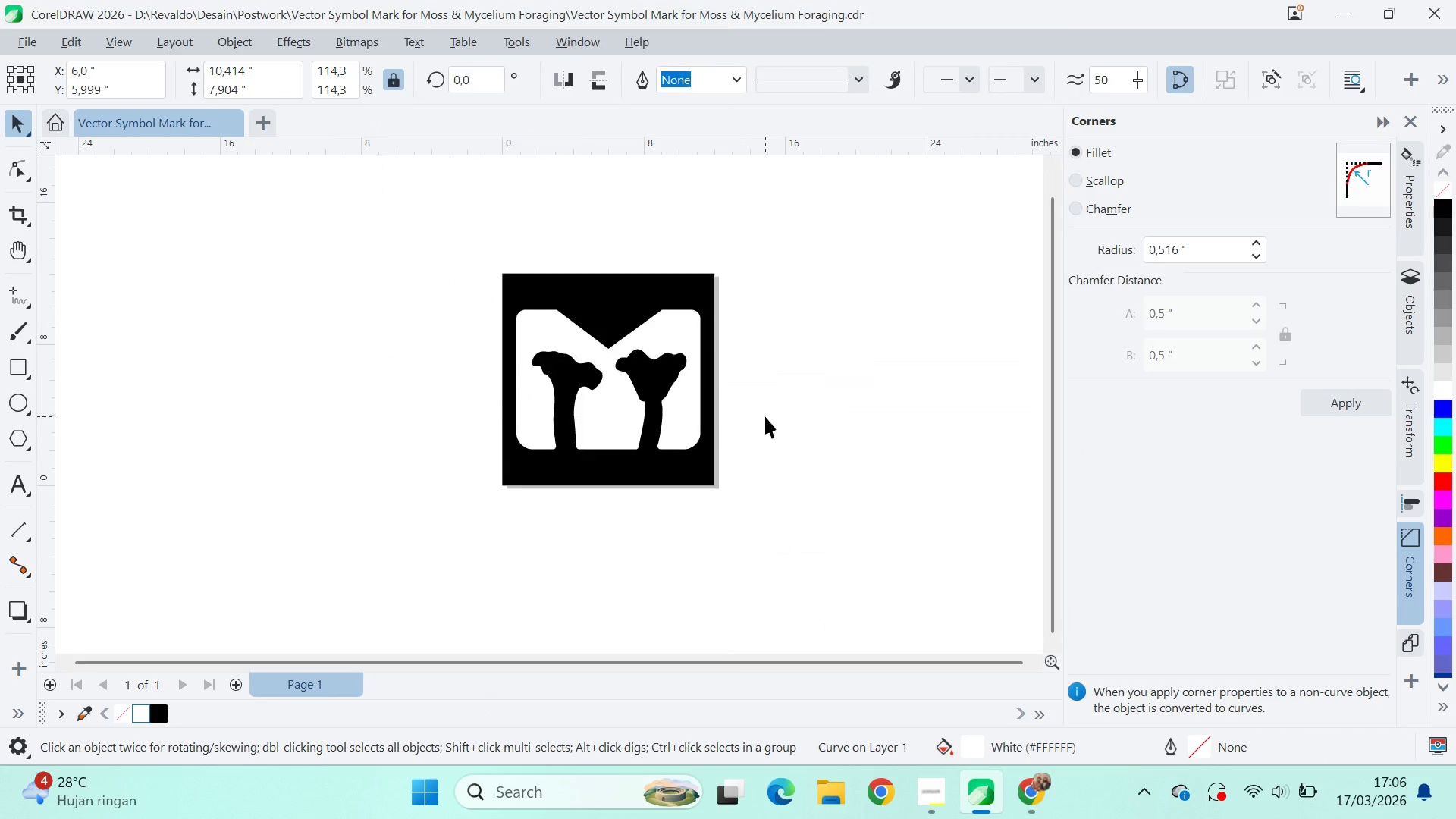 
left_click([765, 416])
 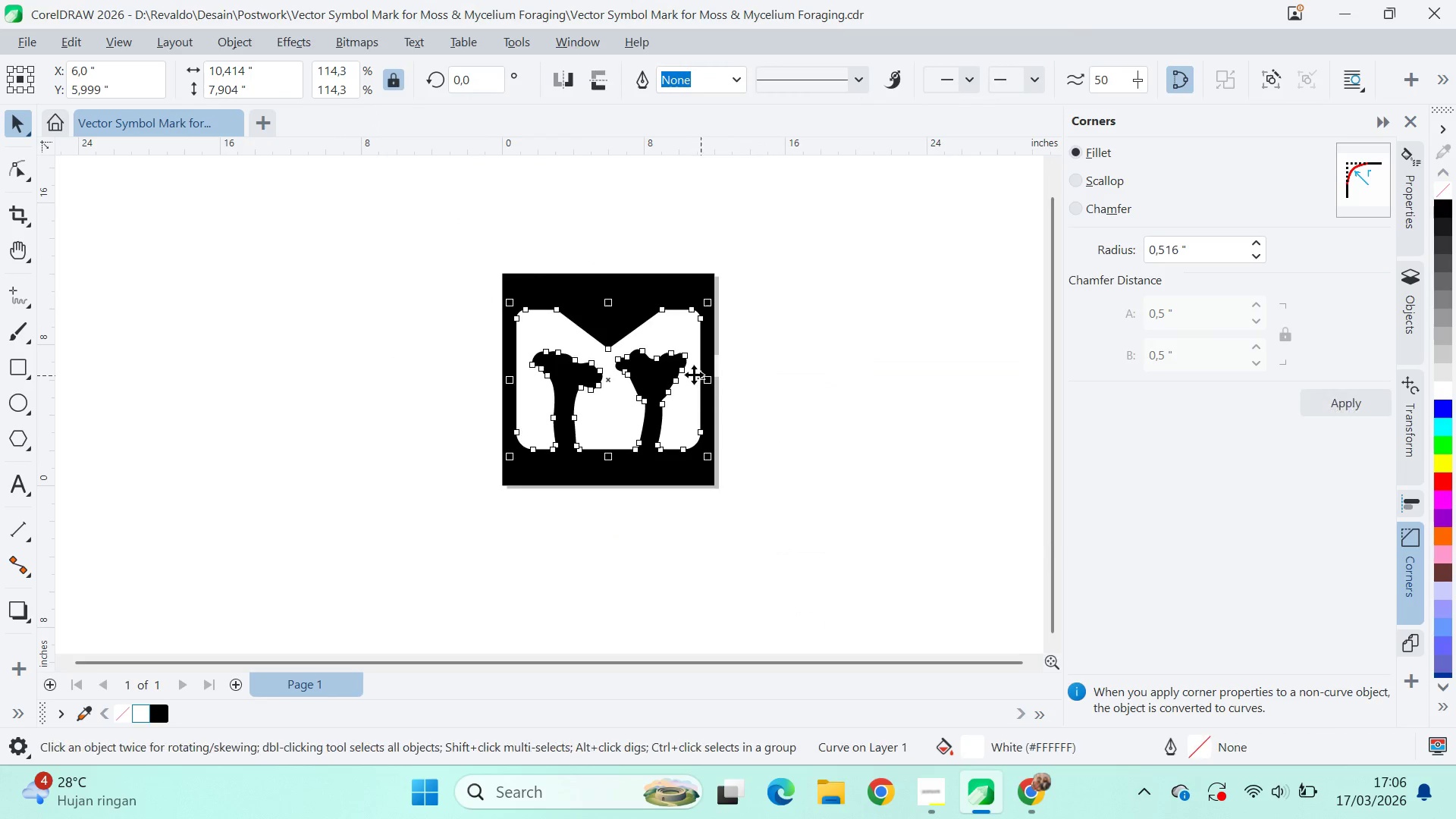 
hold_key(key=ShiftLeft, duration=0.48)
left_click([604, 284])
 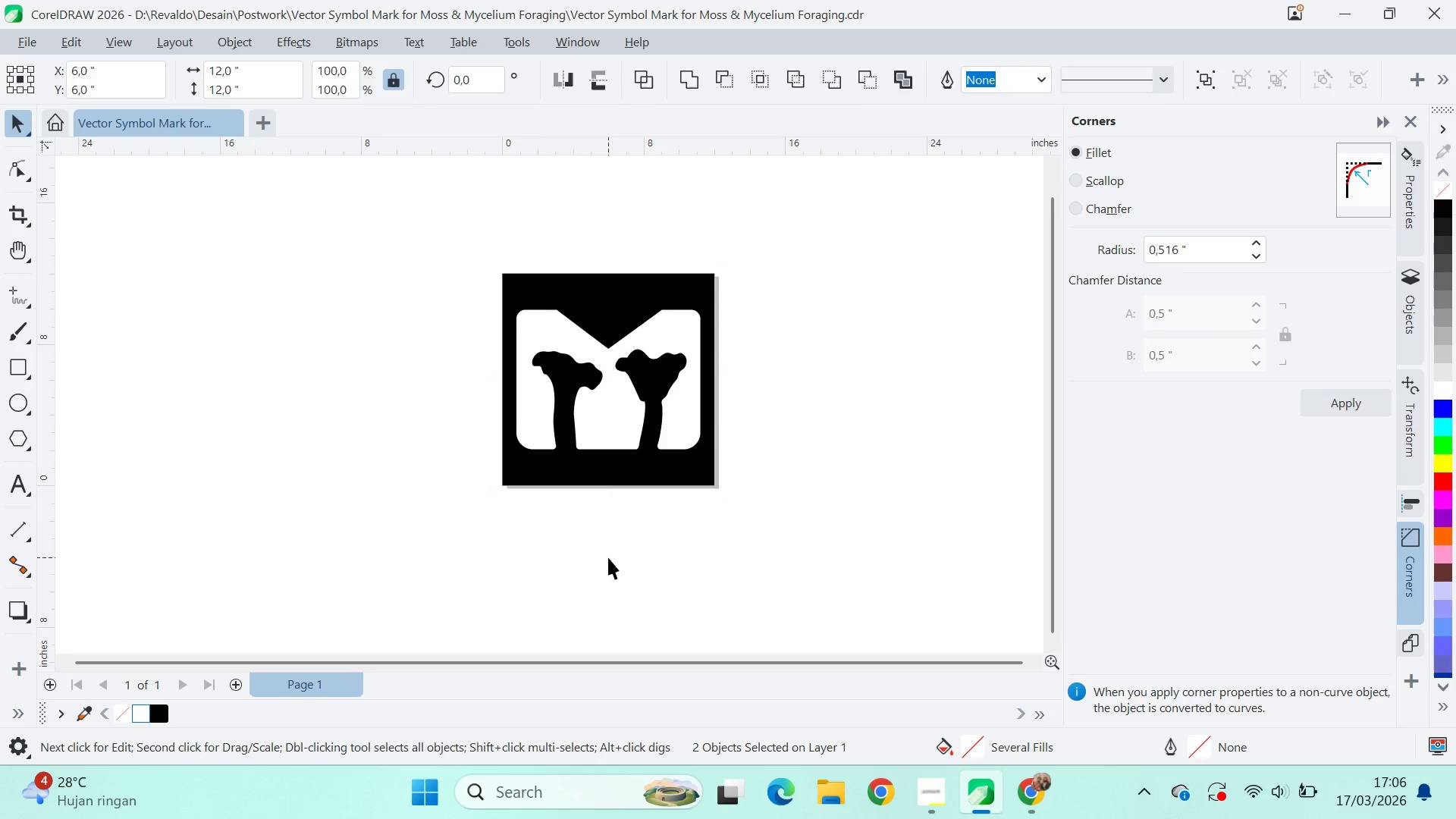 
triple_click([587, 434])
 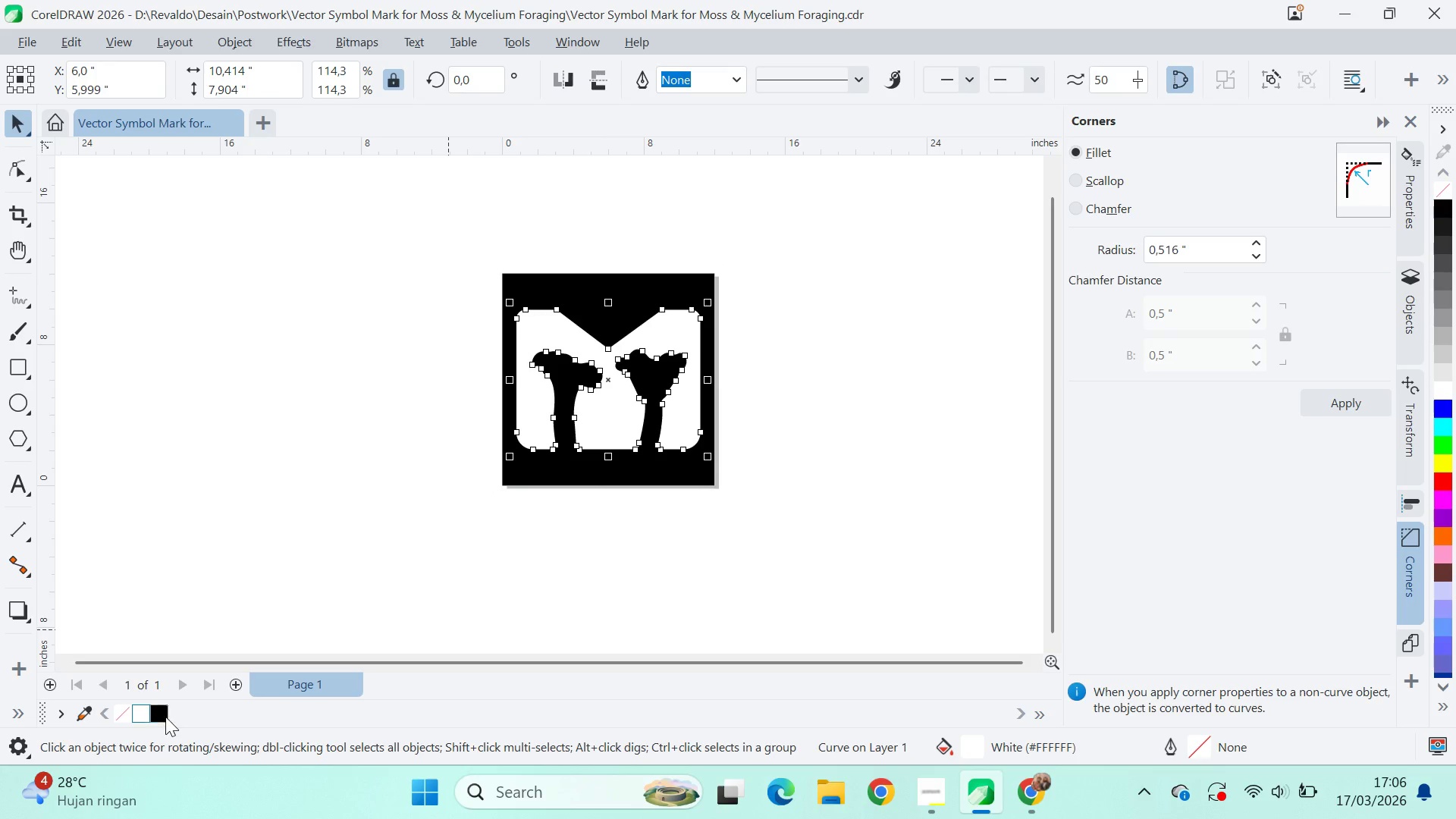 
left_click([165, 717])
 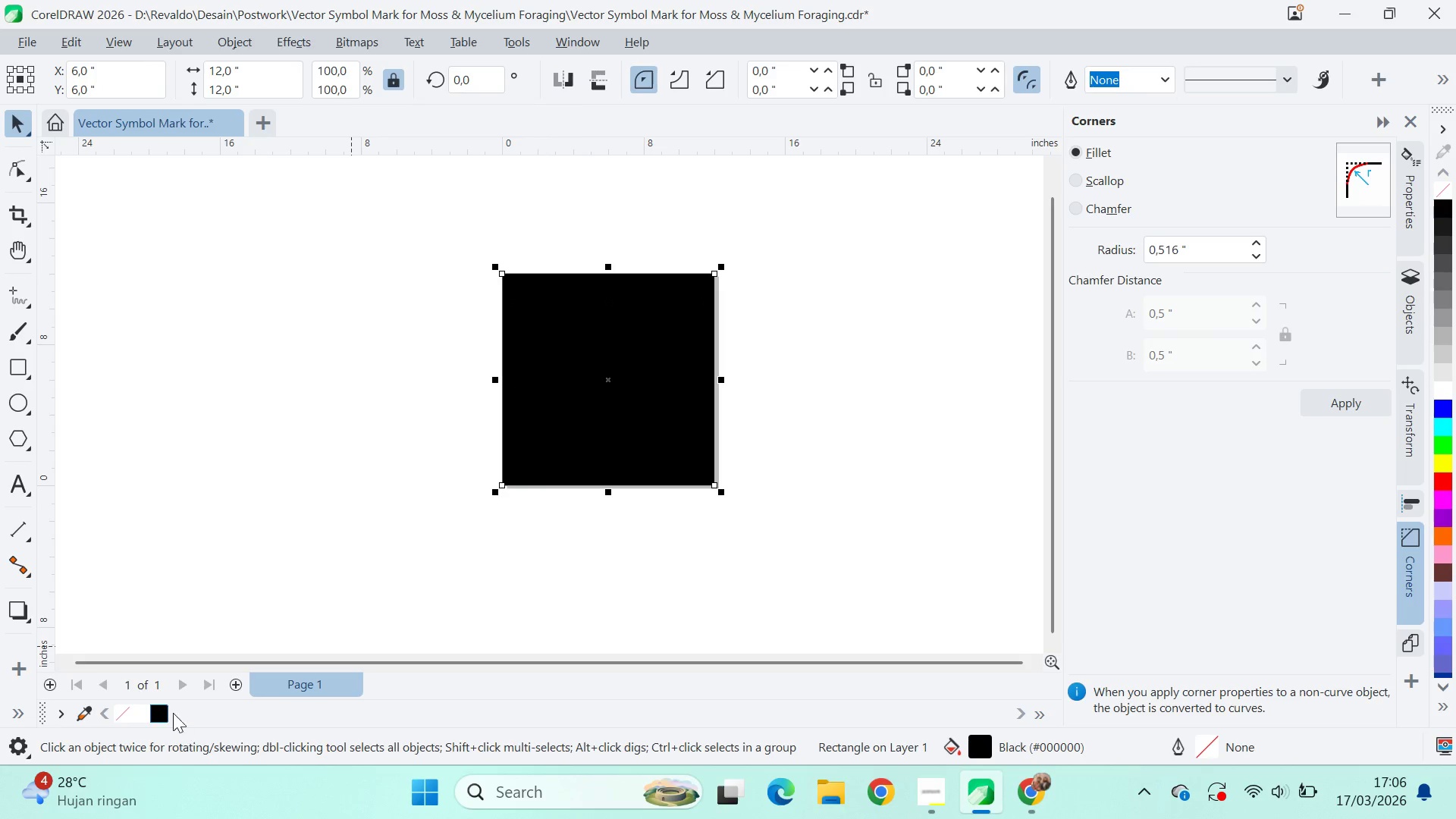 
left_click([146, 711])
 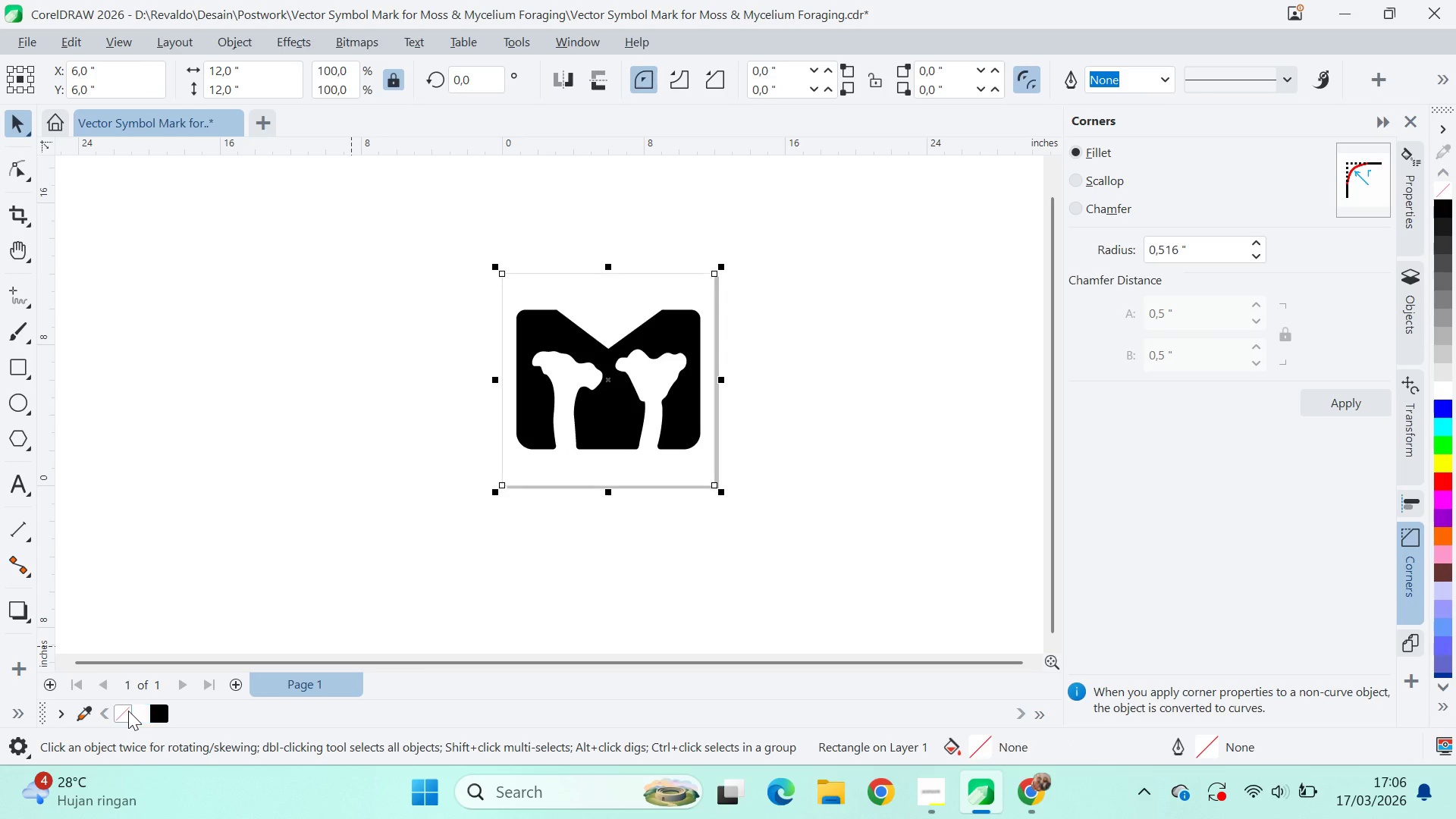 
double_click([128, 711])
 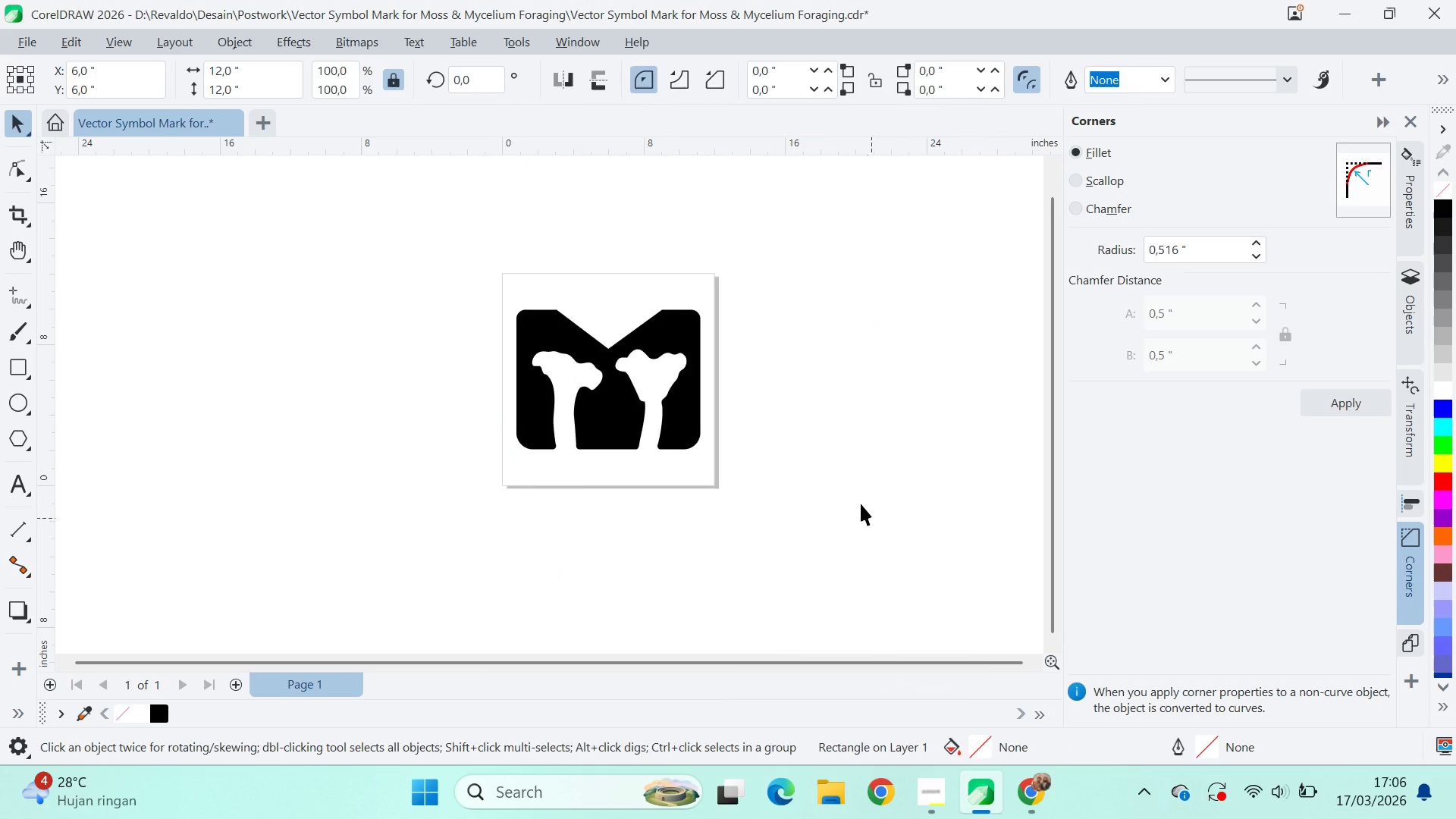 
left_click_drag(start_coordinate=[806, 242], to_coordinate=[443, 540])
 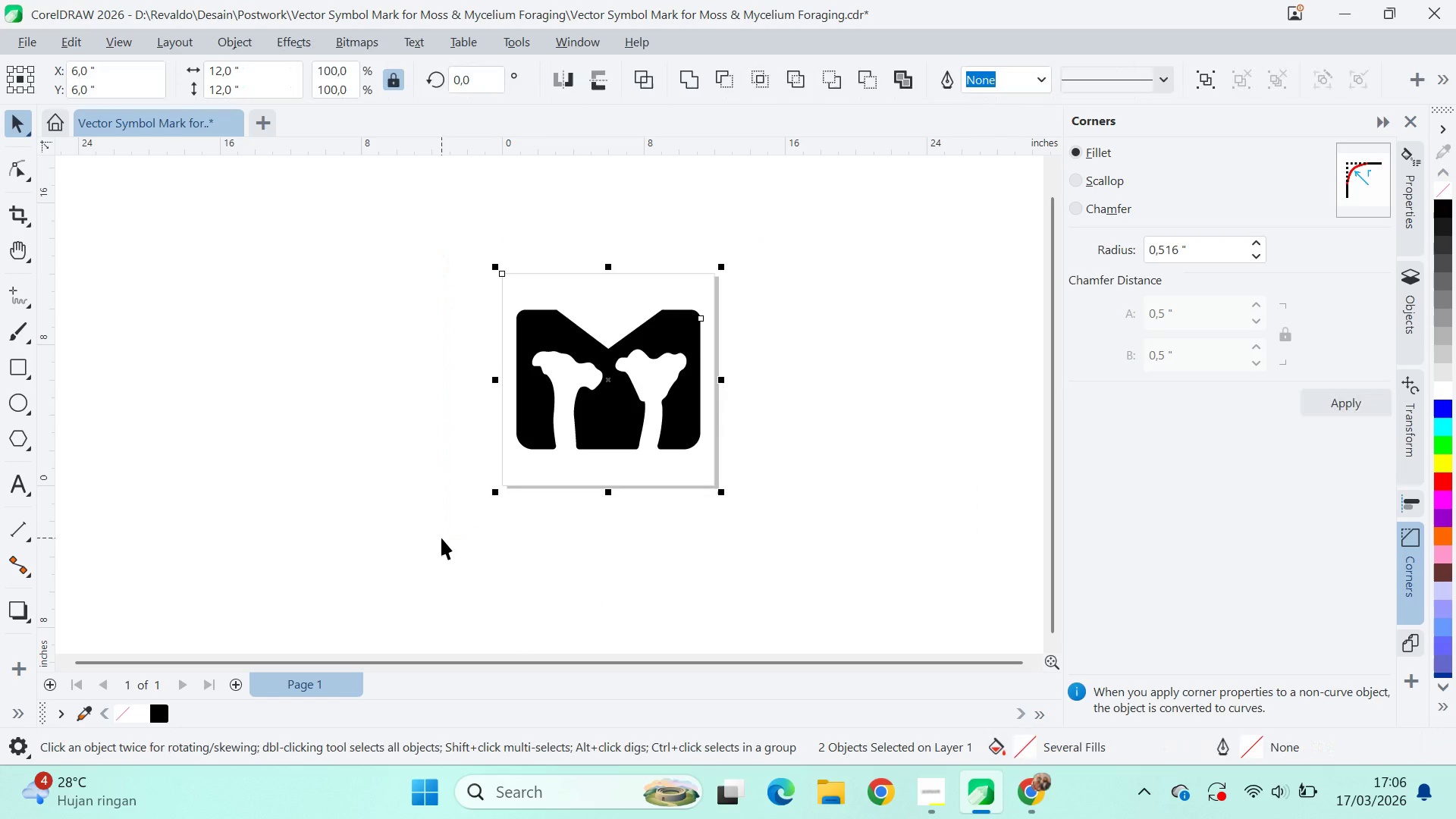 
key(Control+E)
 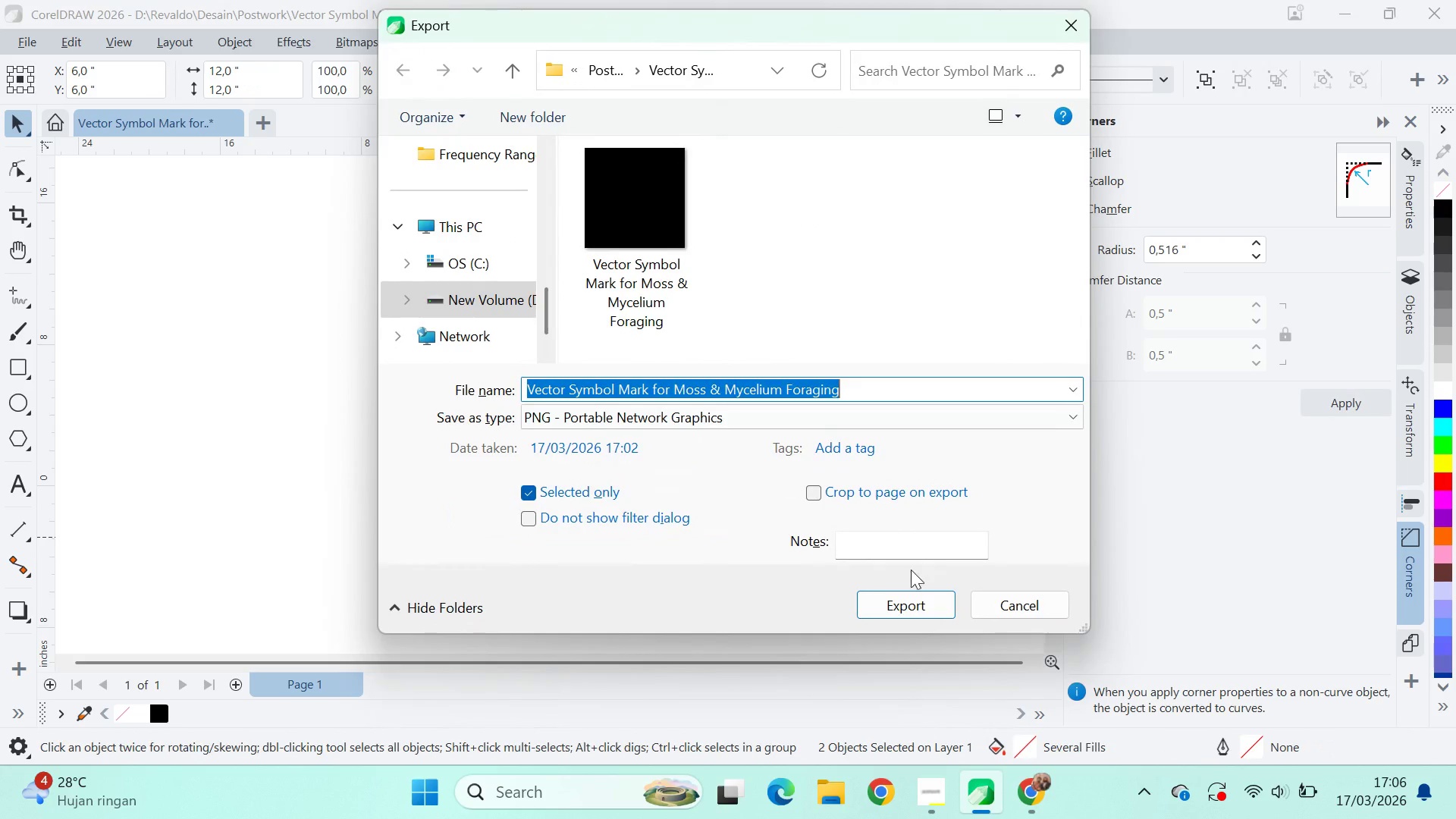 
left_click([915, 607])
 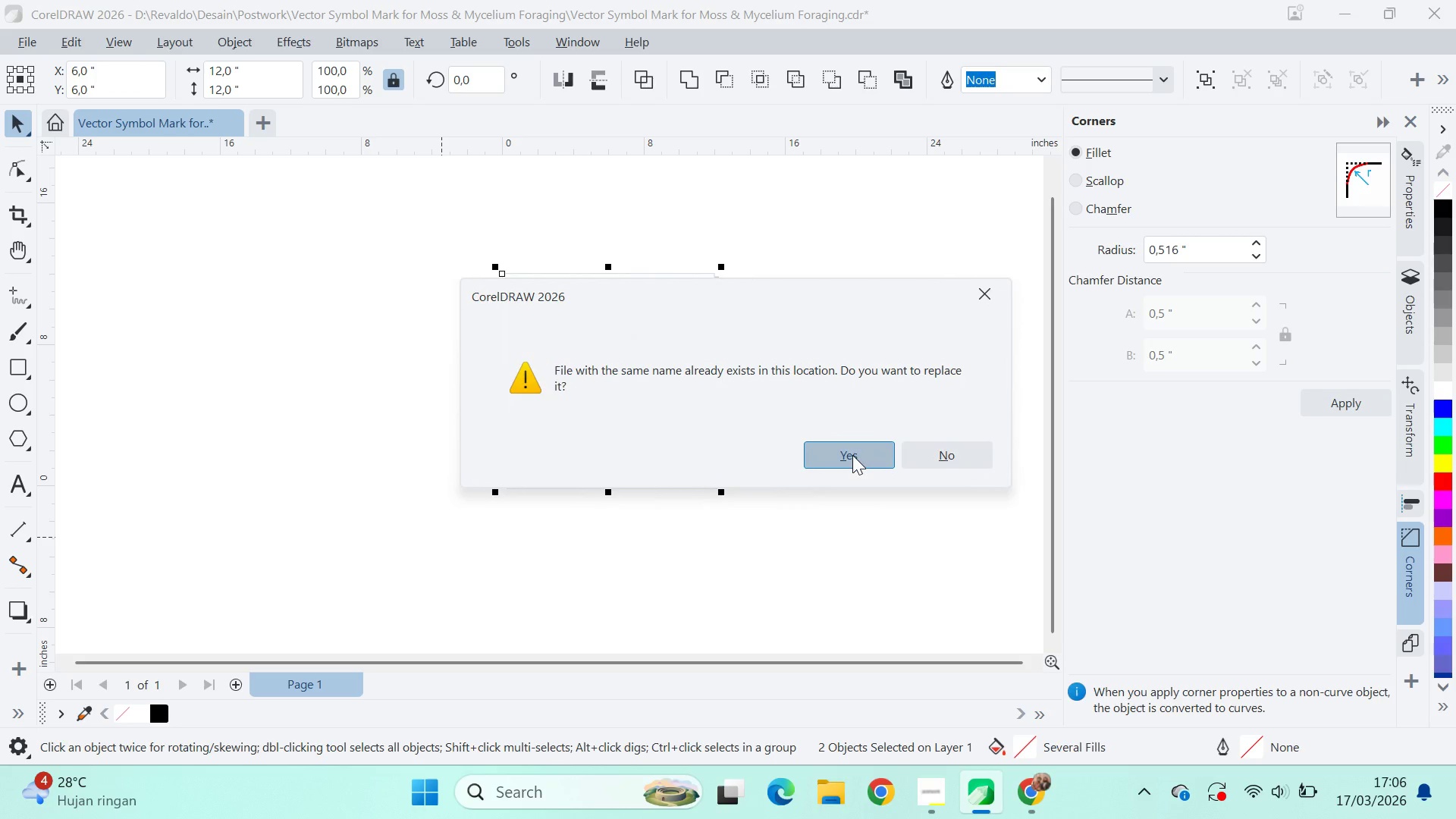 
left_click([852, 453])
 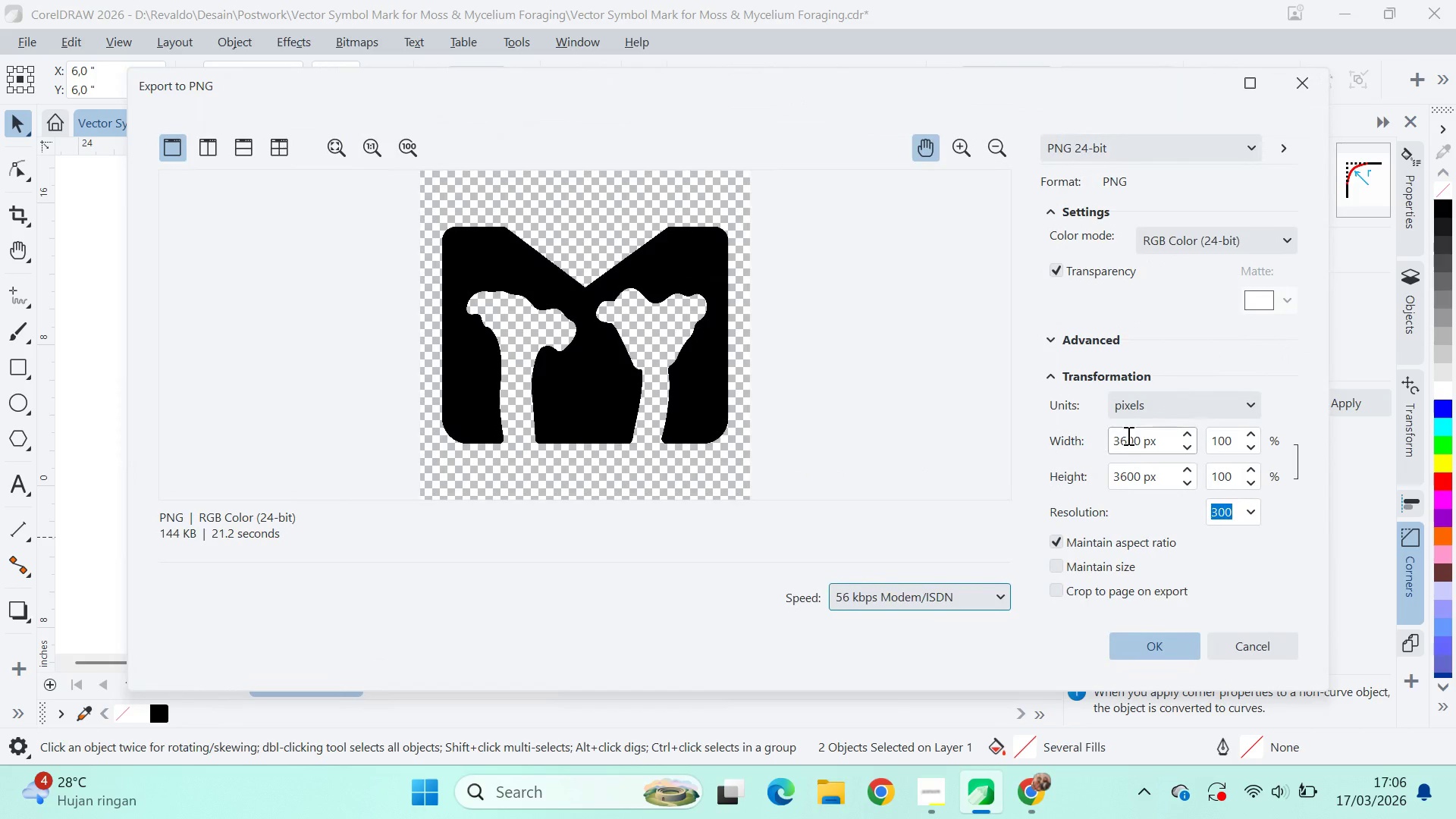 
left_click_drag(start_coordinate=[1122, 436], to_coordinate=[1125, 437])
 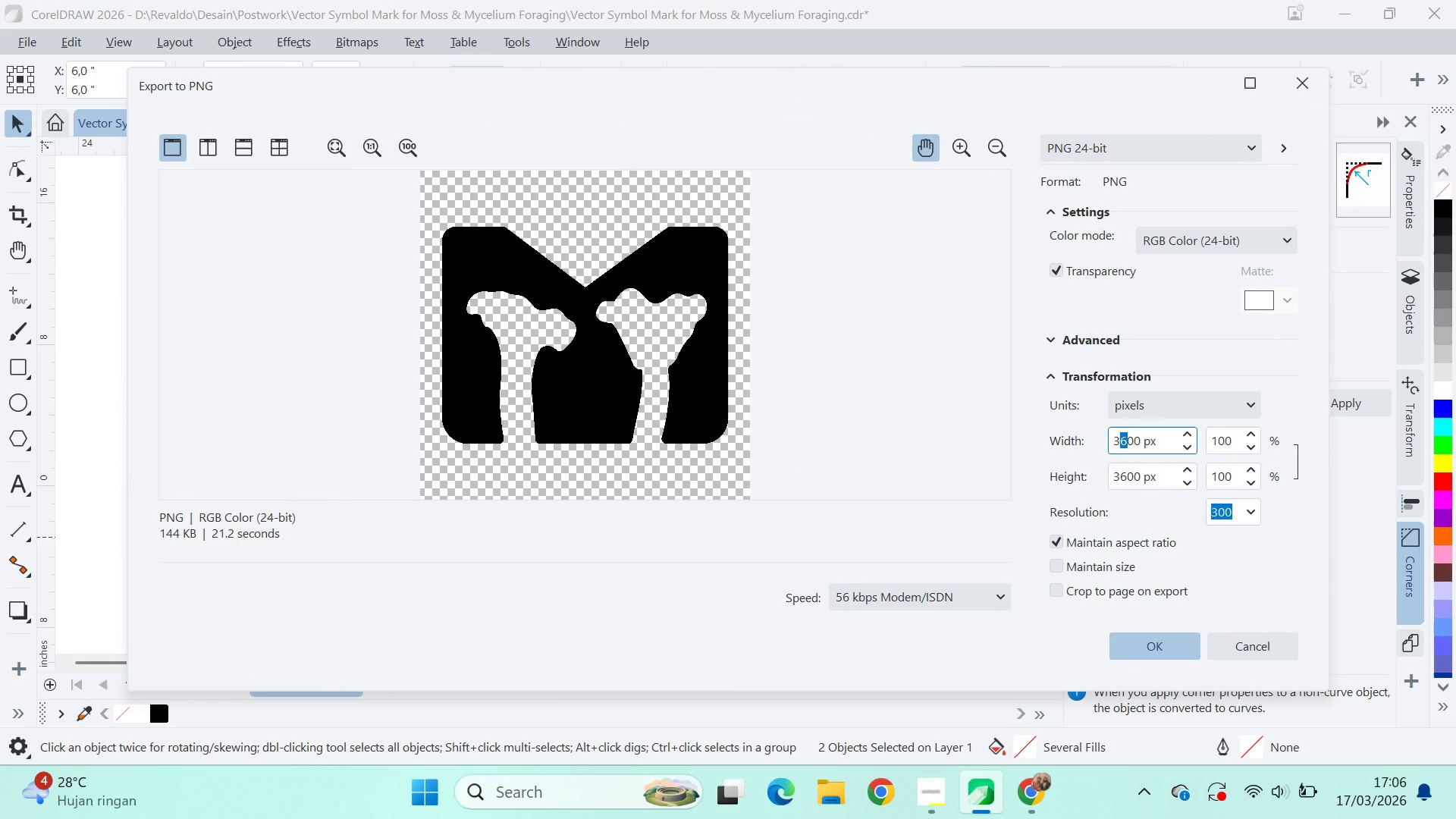 
key(0)
 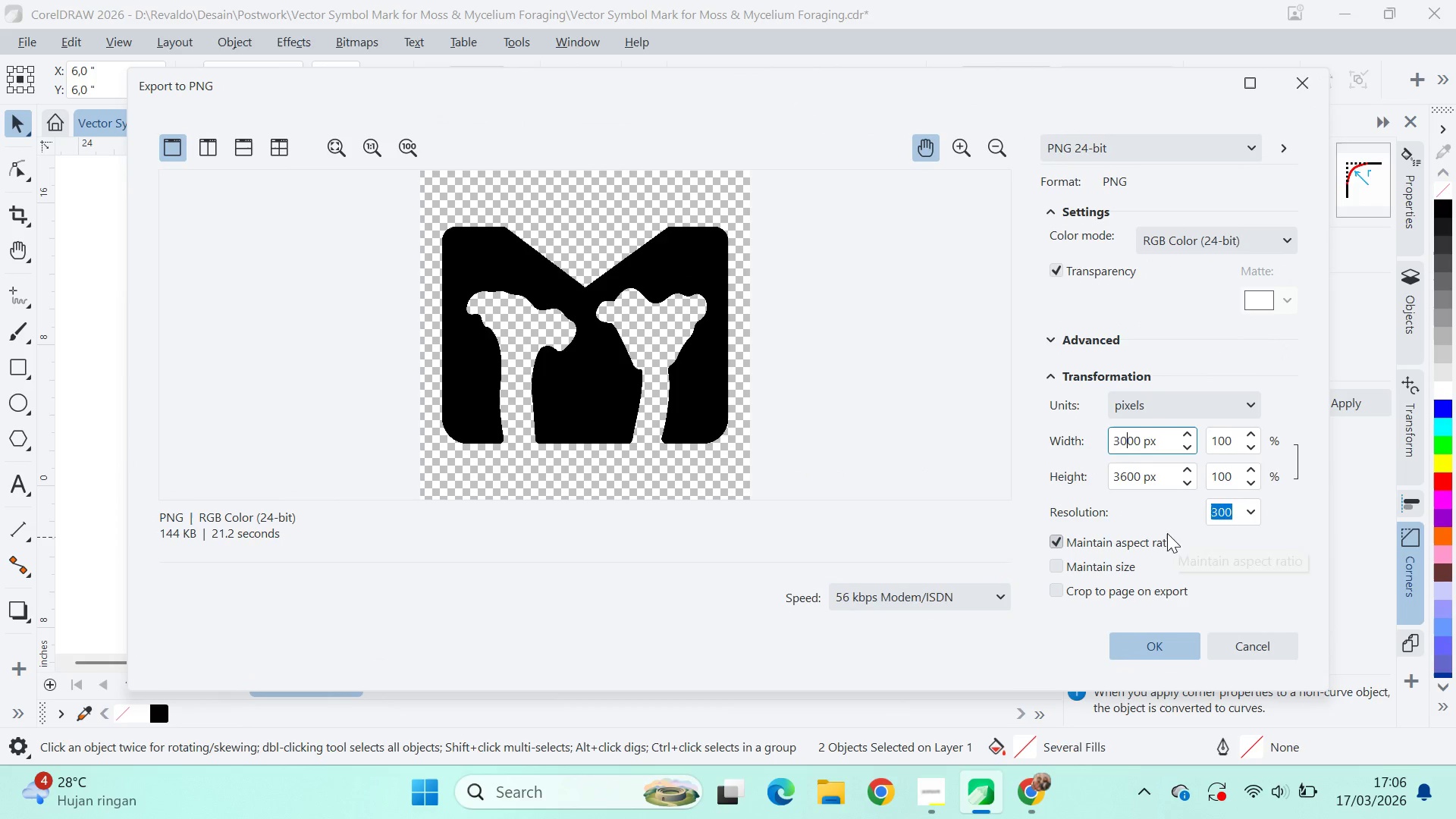 
left_click([1174, 512])
 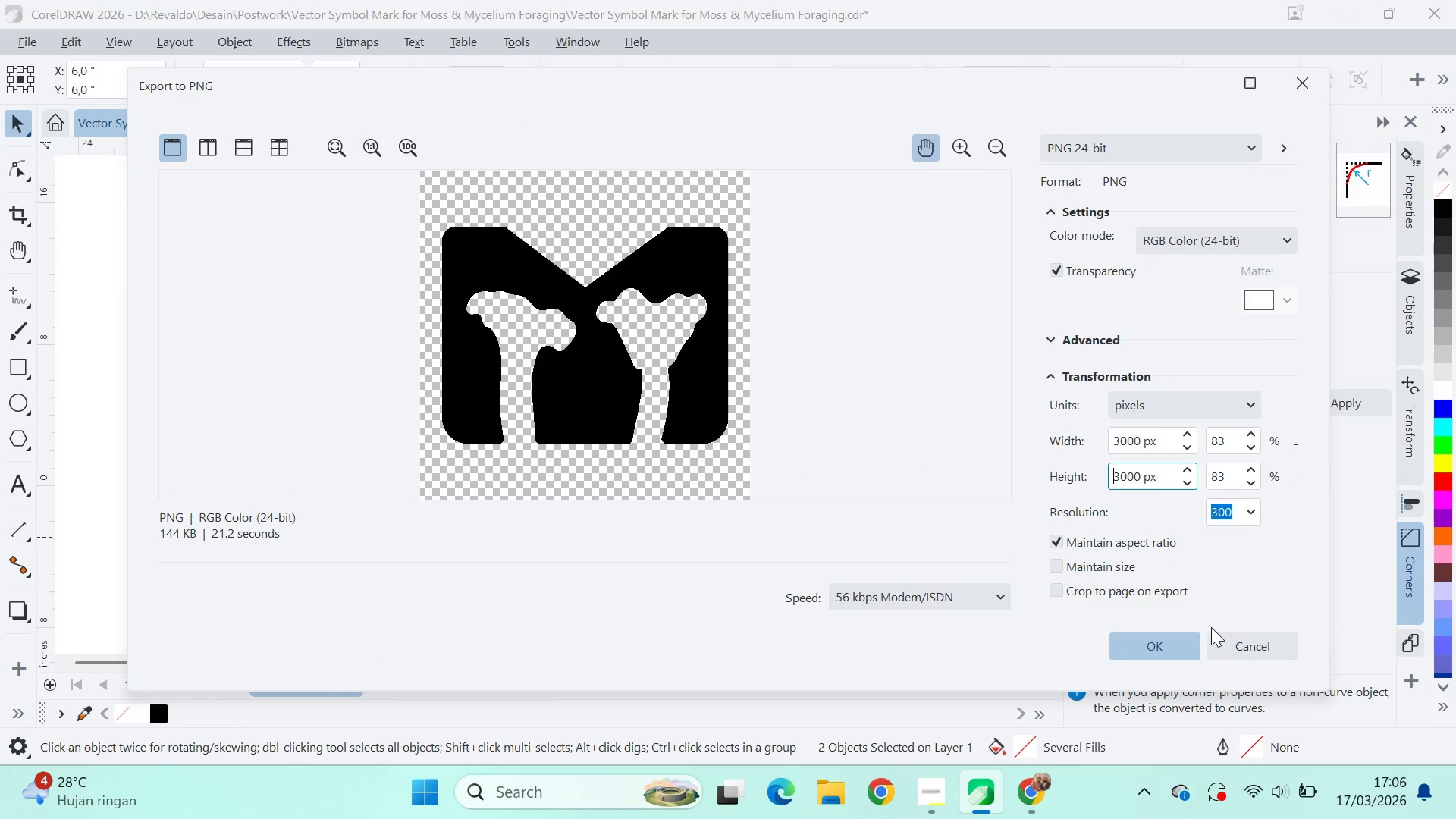 
left_click([1194, 644])
 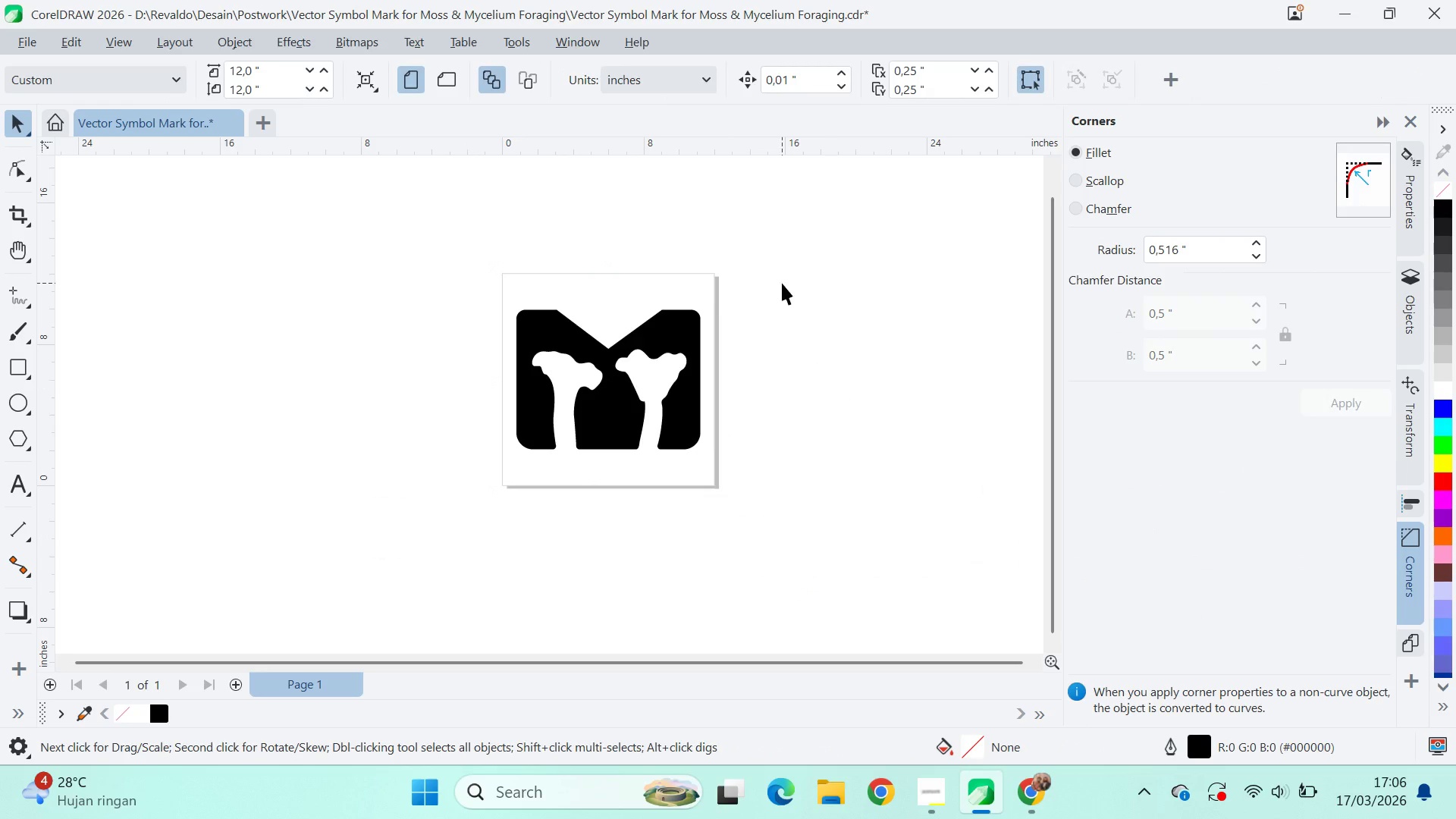 
left_click_drag(start_coordinate=[780, 275], to_coordinate=[461, 567])
 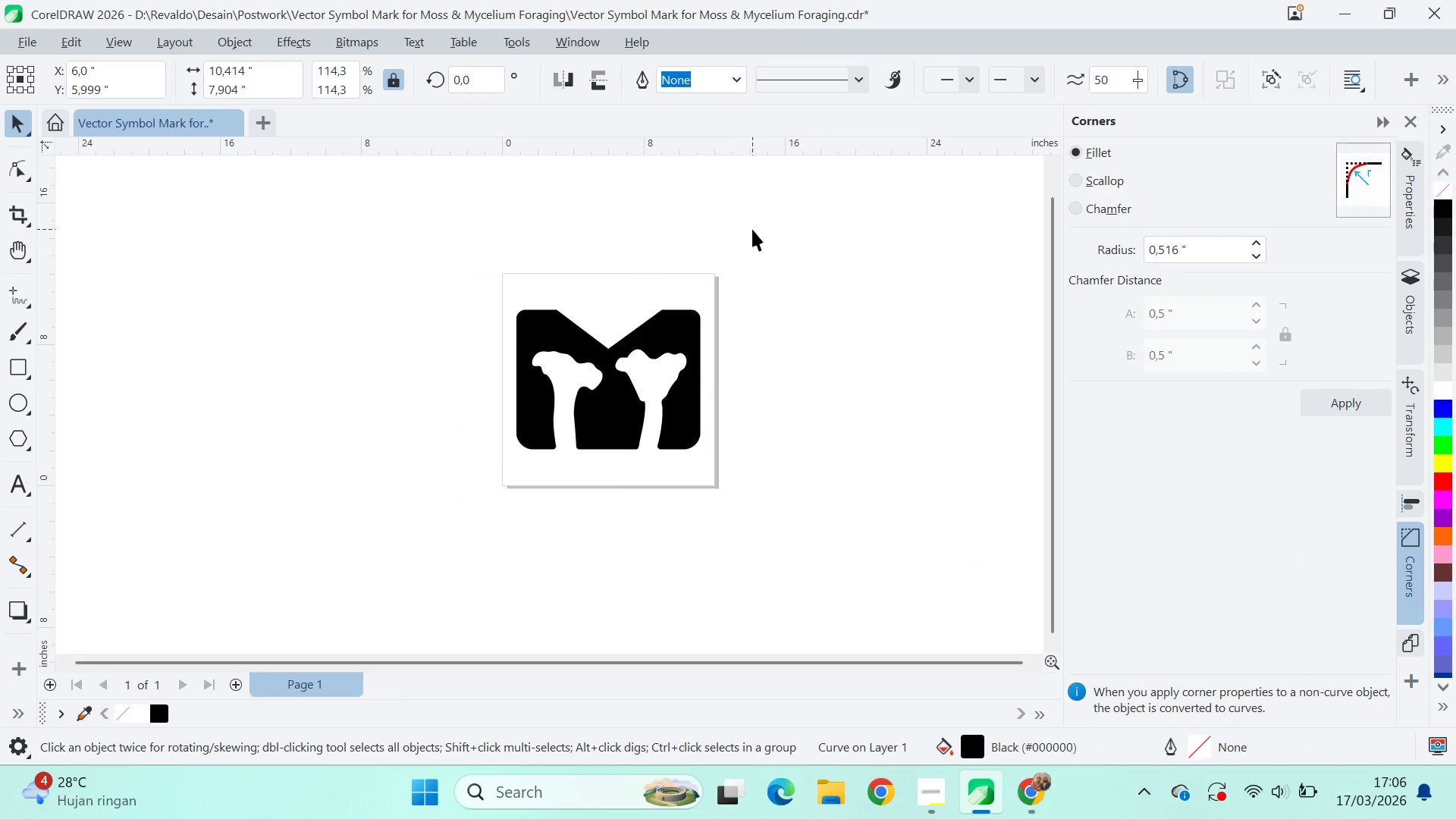 
left_click_drag(start_coordinate=[752, 229], to_coordinate=[423, 553])
 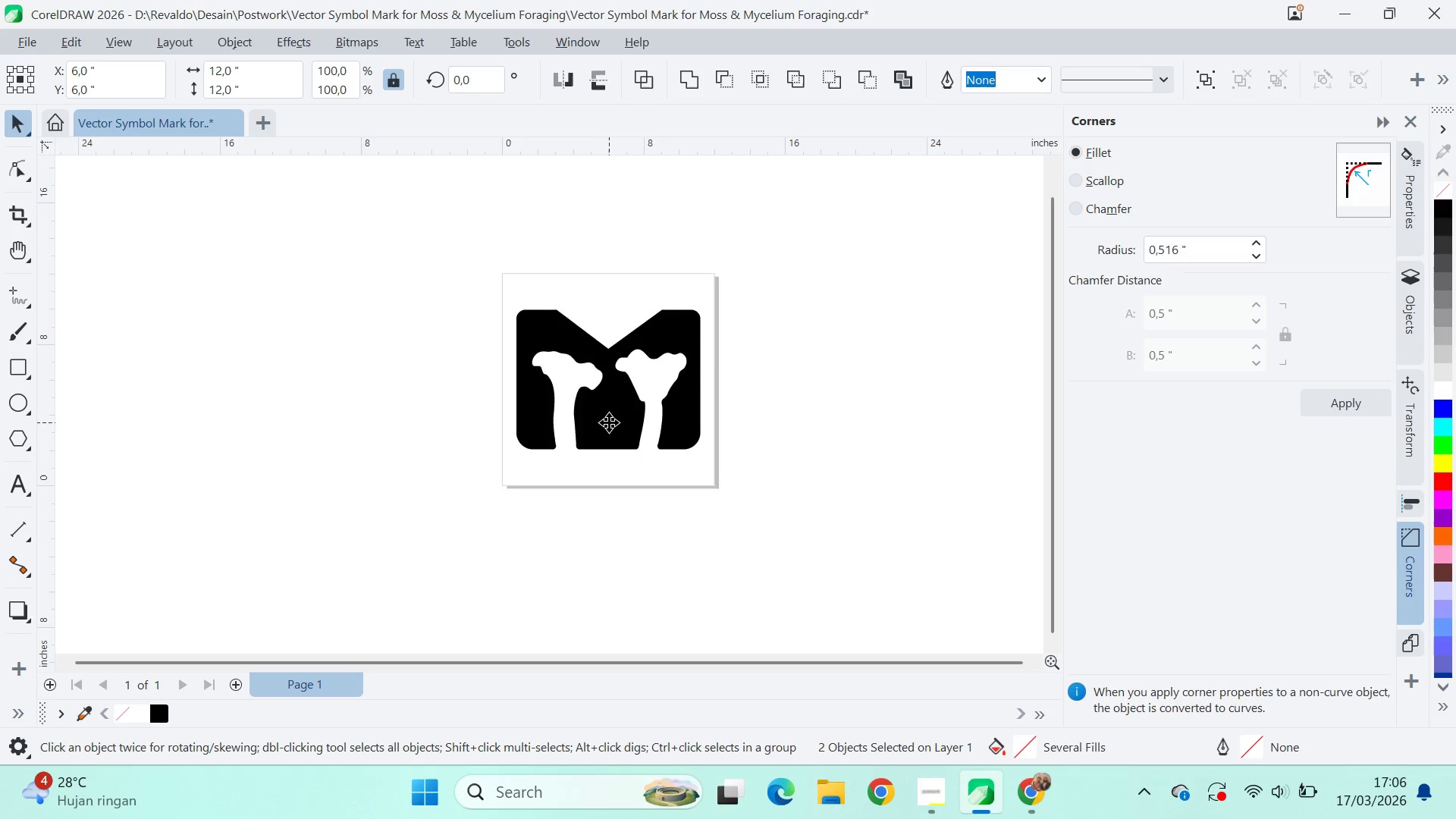 
left_click_drag(start_coordinate=[609, 422], to_coordinate=[827, 441])
 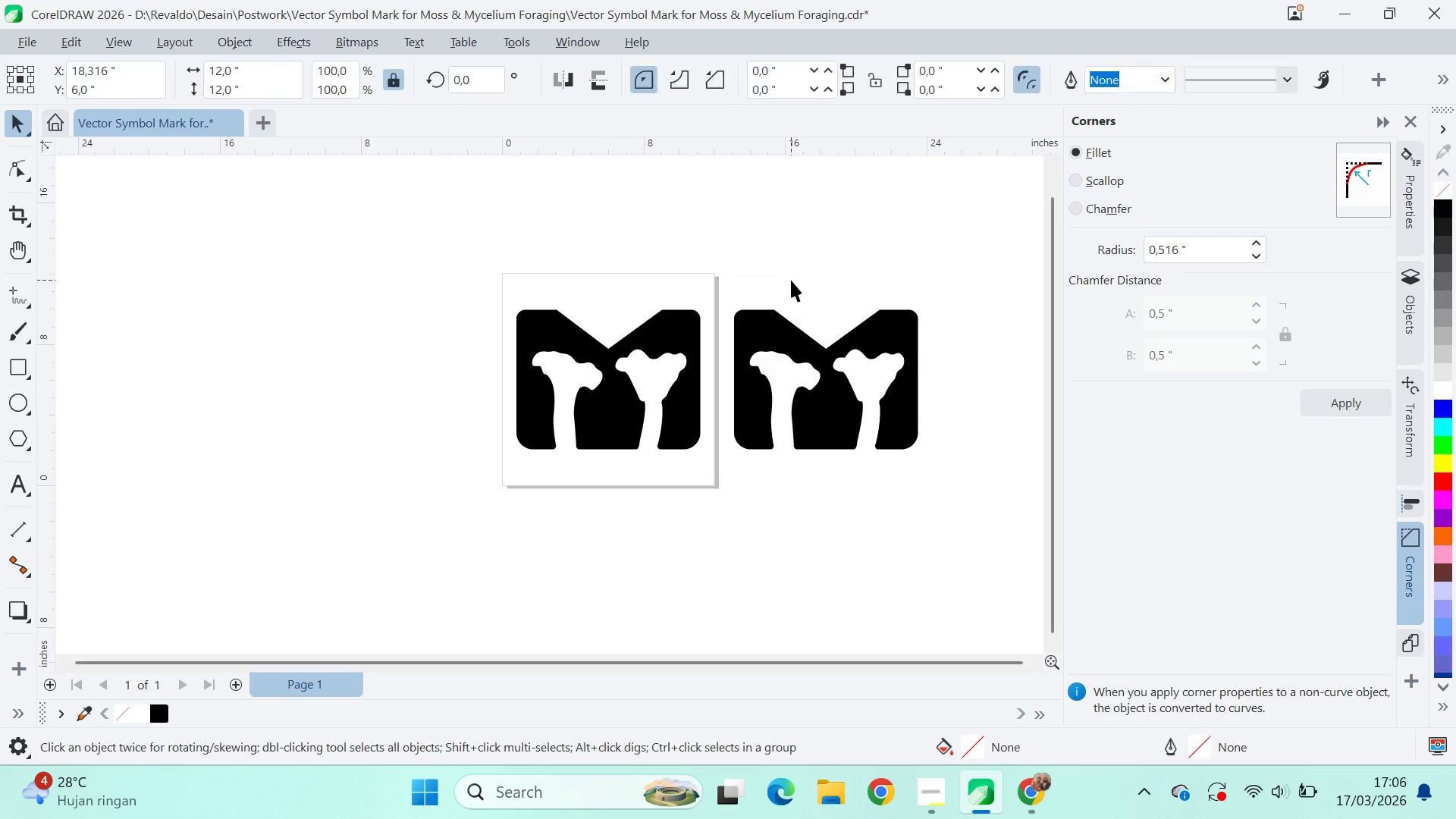 
hold_key(key=ShiftLeft, duration=1.36)
right_click([833, 441])
 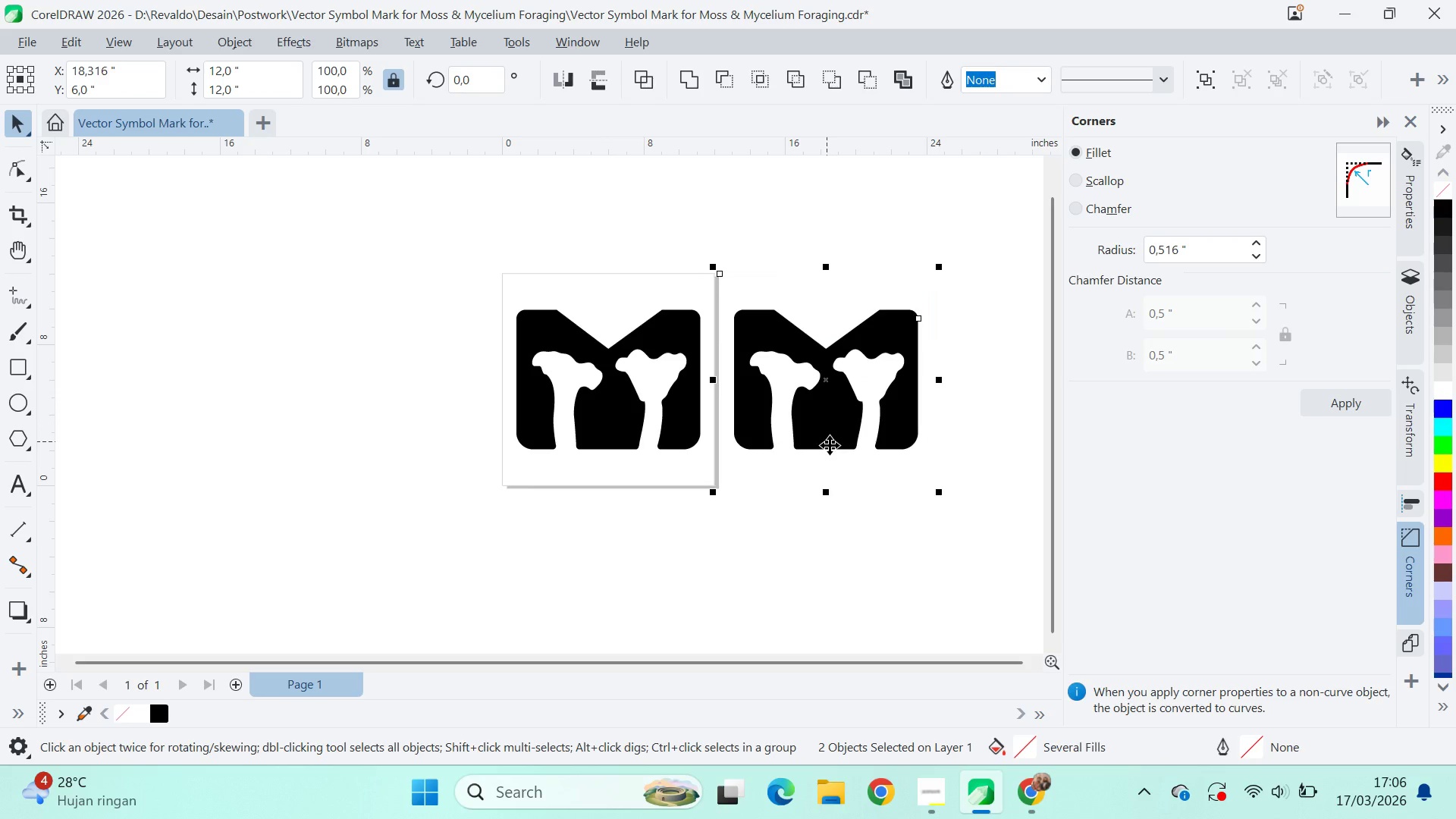 
left_click_drag(start_coordinate=[858, 544], to_coordinate=[846, 497])
 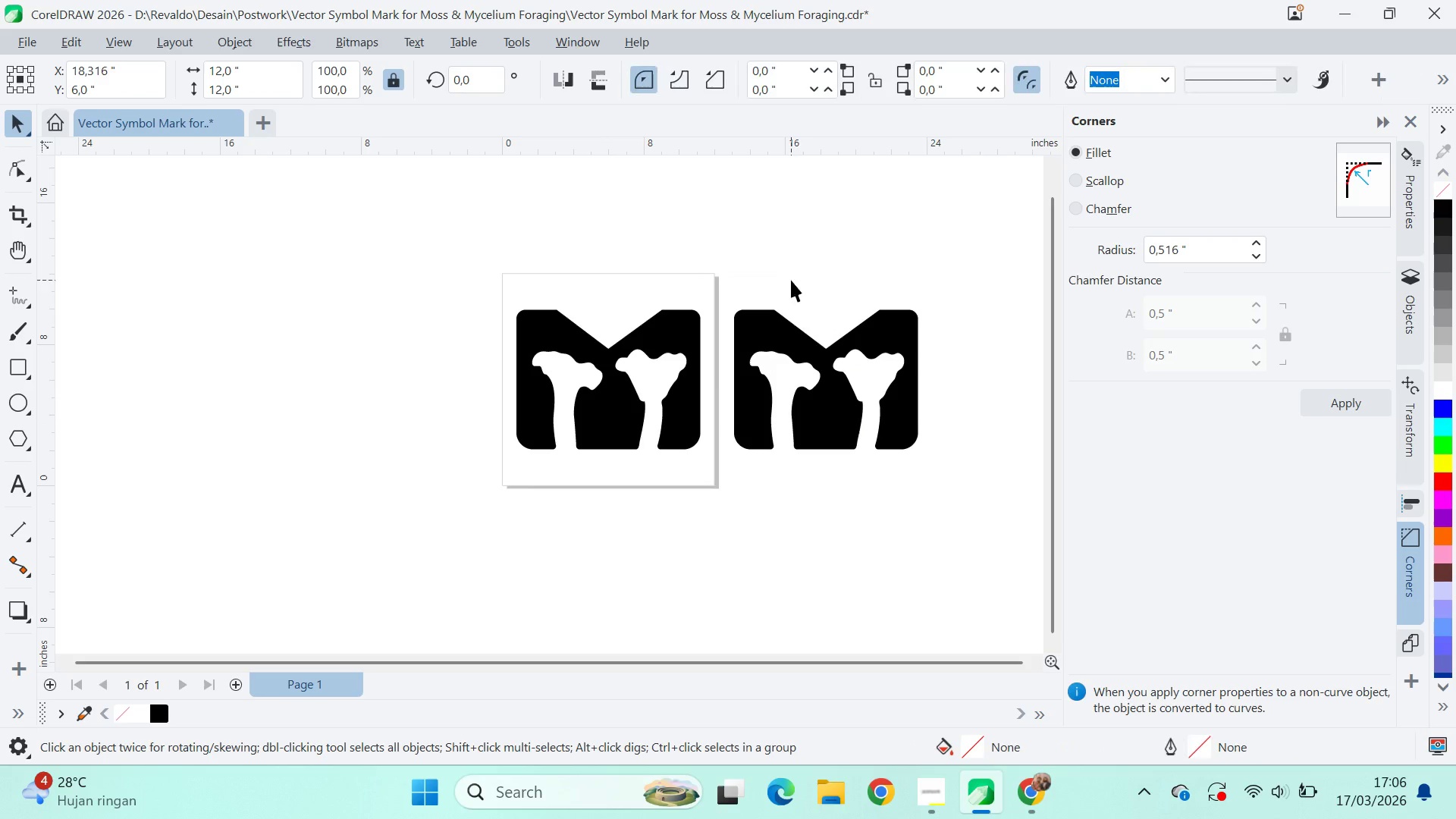 
double_click([791, 280])
 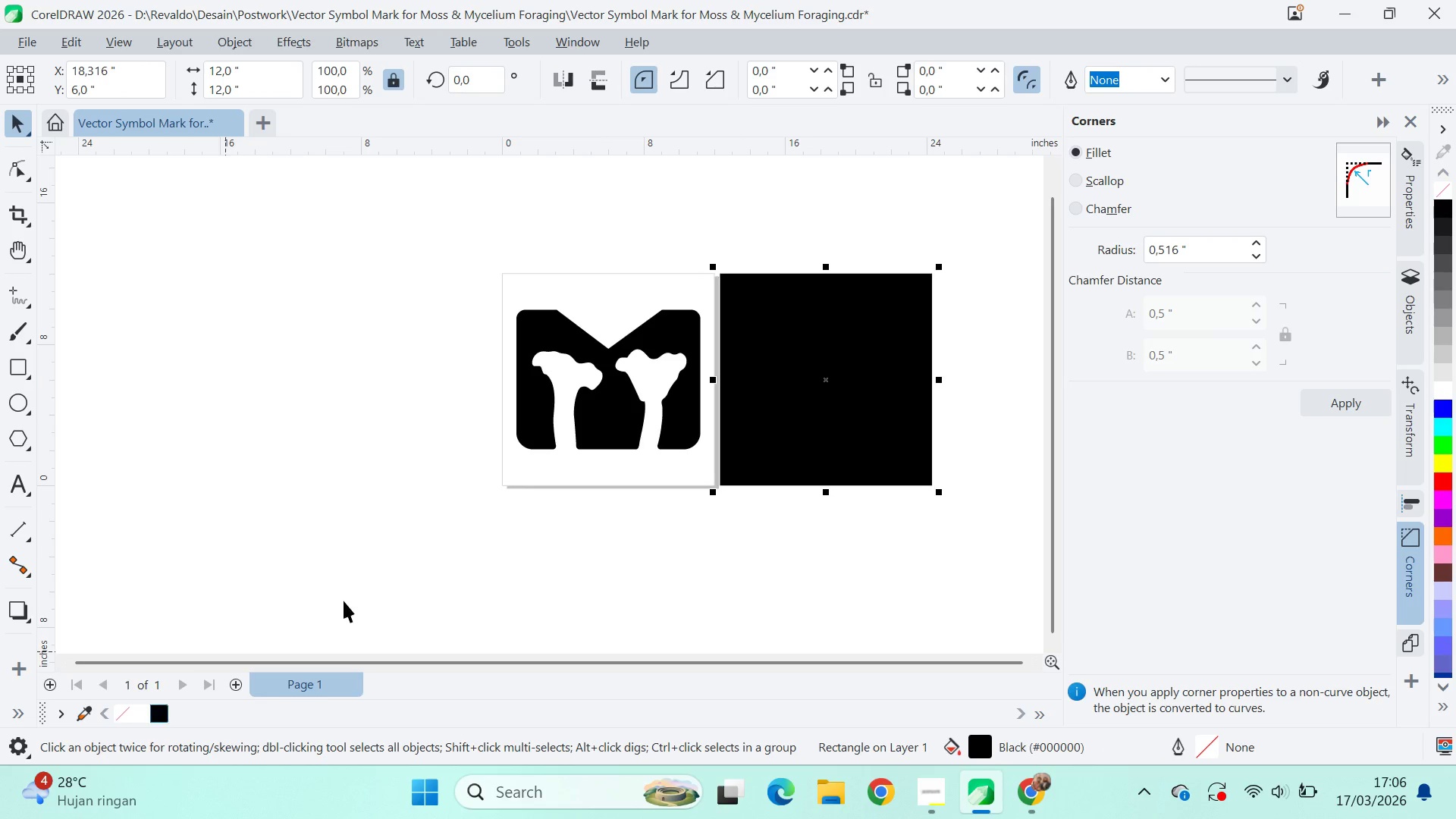 
double_click([805, 406])
 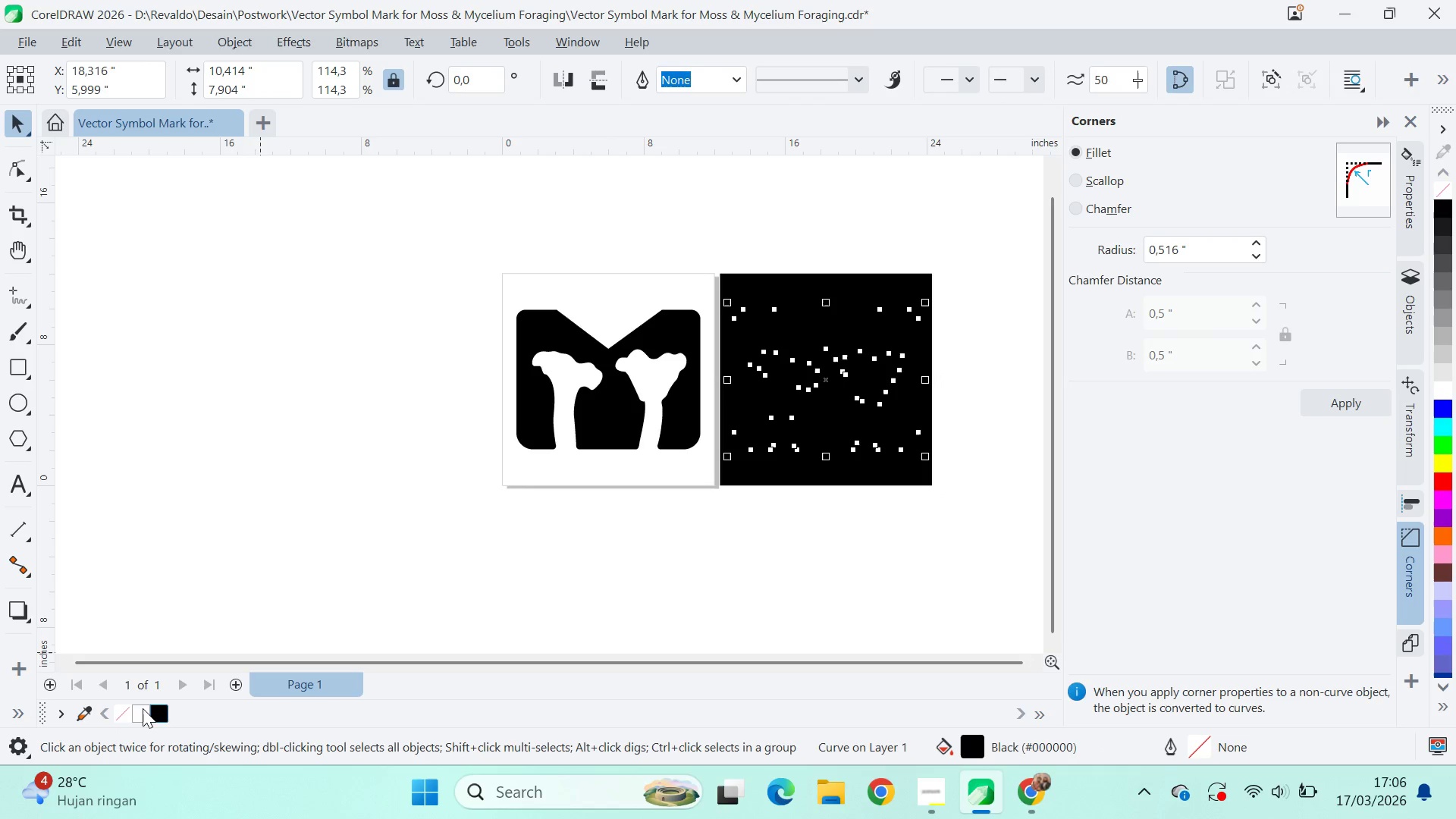 
left_click([142, 709])
 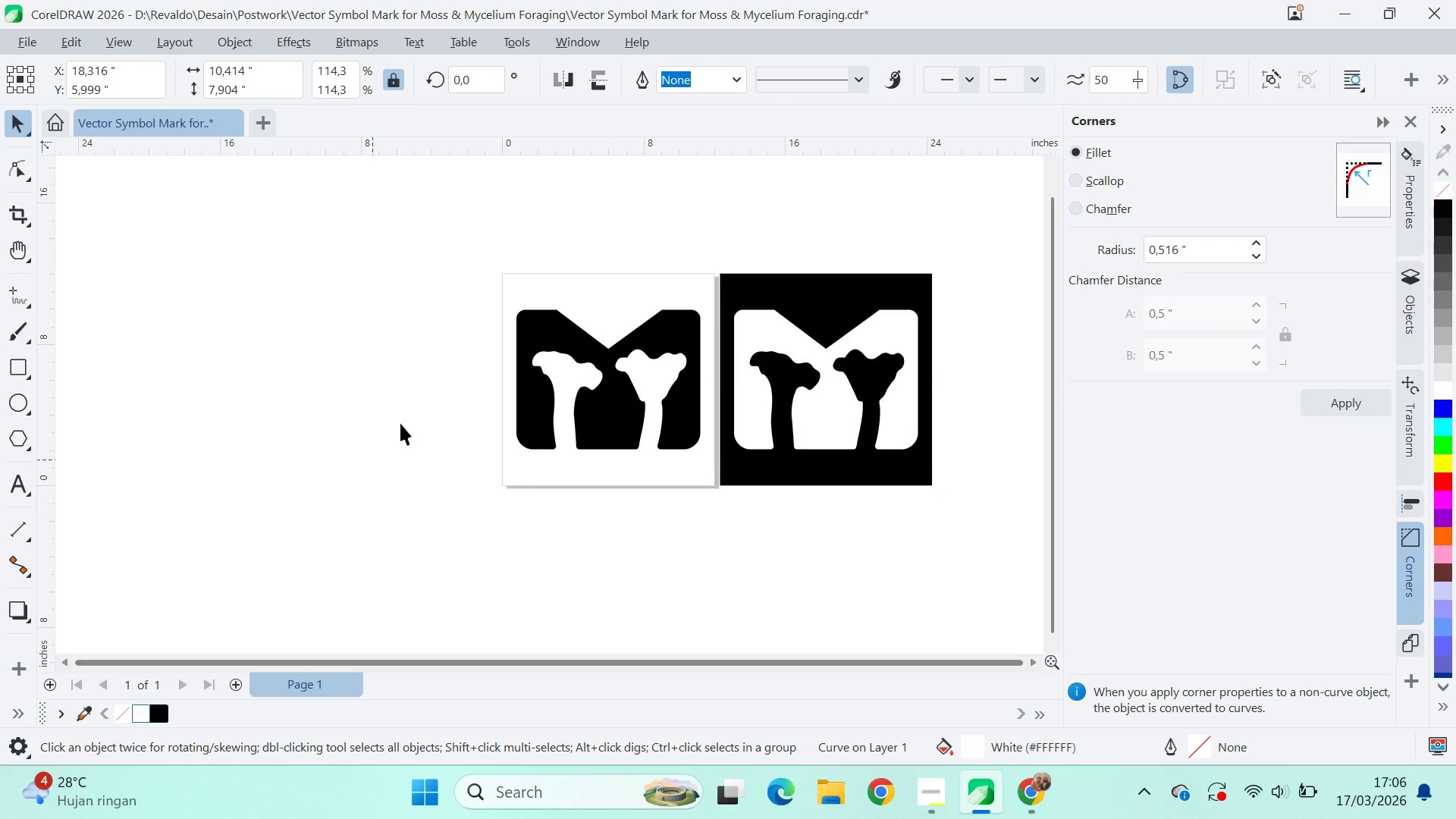 
left_click_drag(start_coordinate=[345, 500], to_coordinate=[349, 491])
 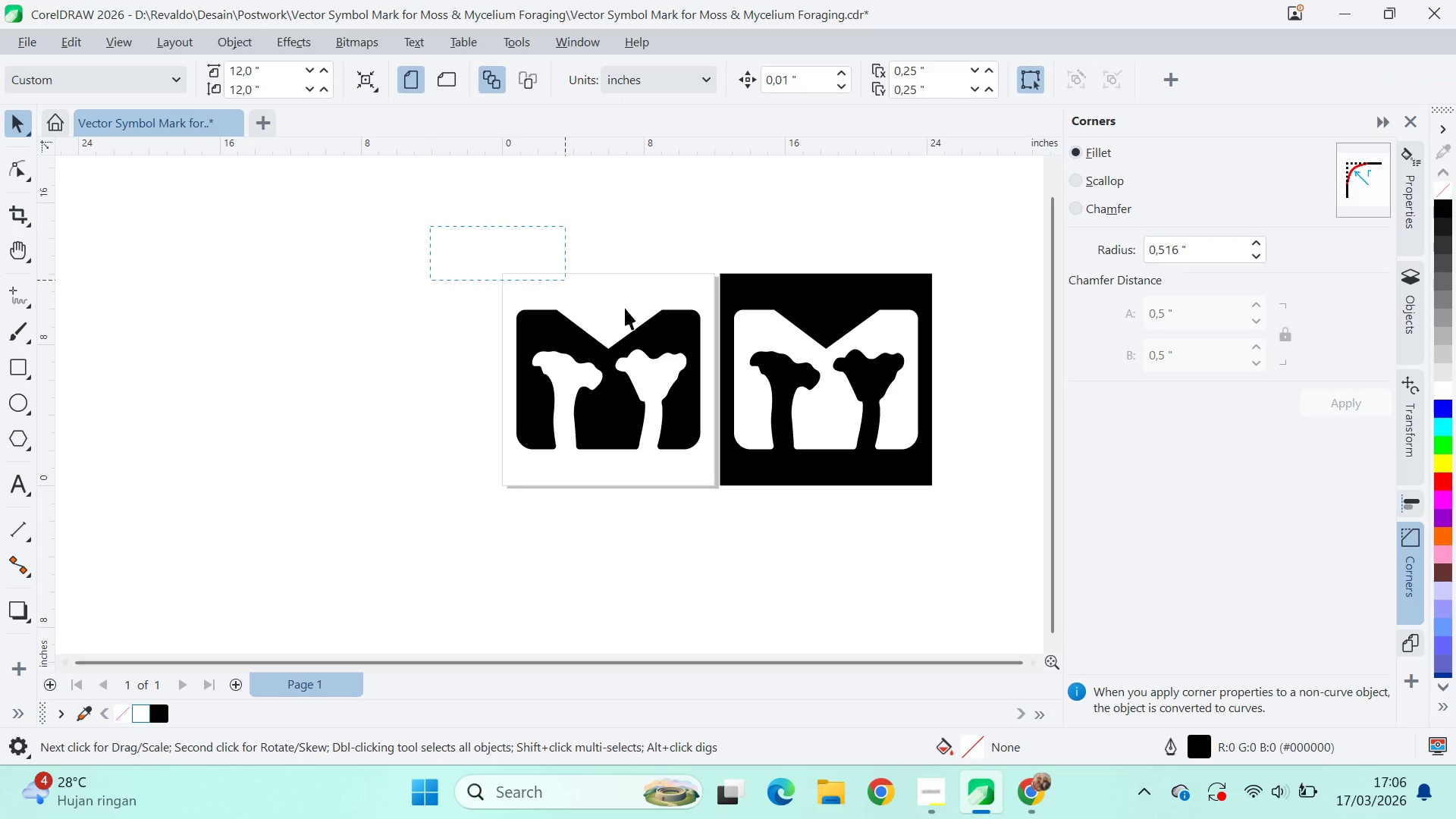 
left_click_drag(start_coordinate=[430, 226], to_coordinate=[945, 566])
 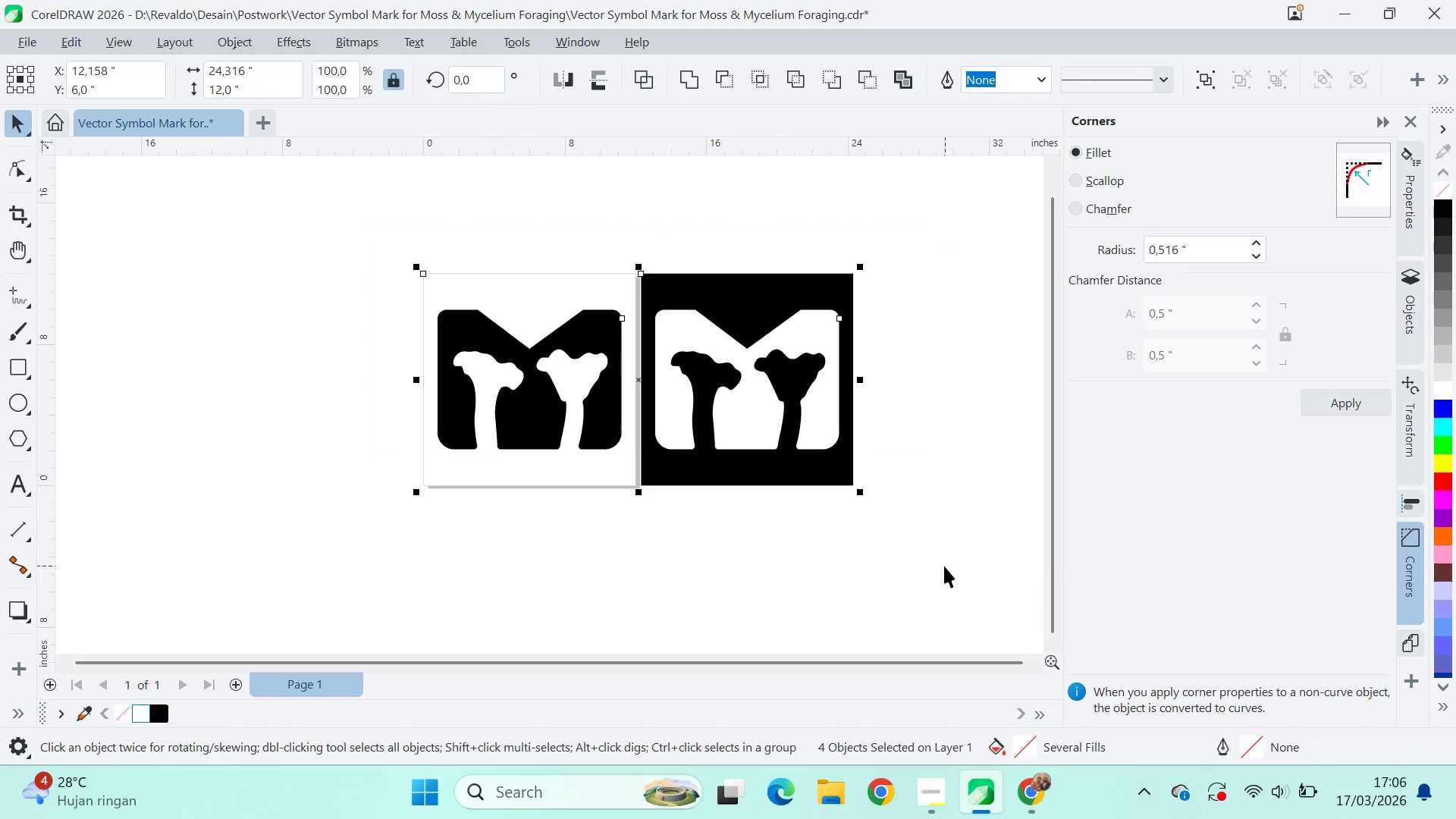 
key(Control+E)
 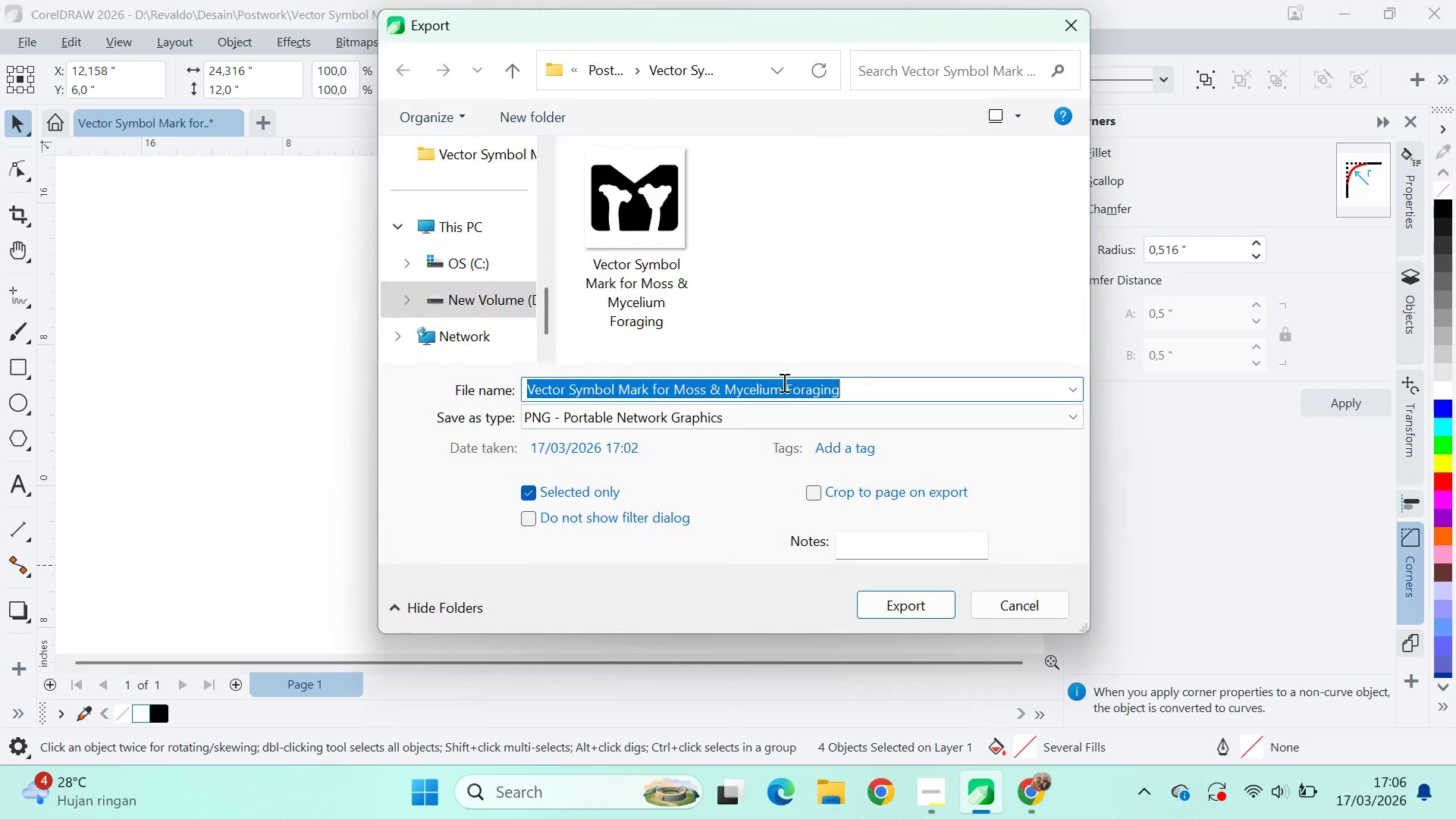 
left_click([748, 416])
 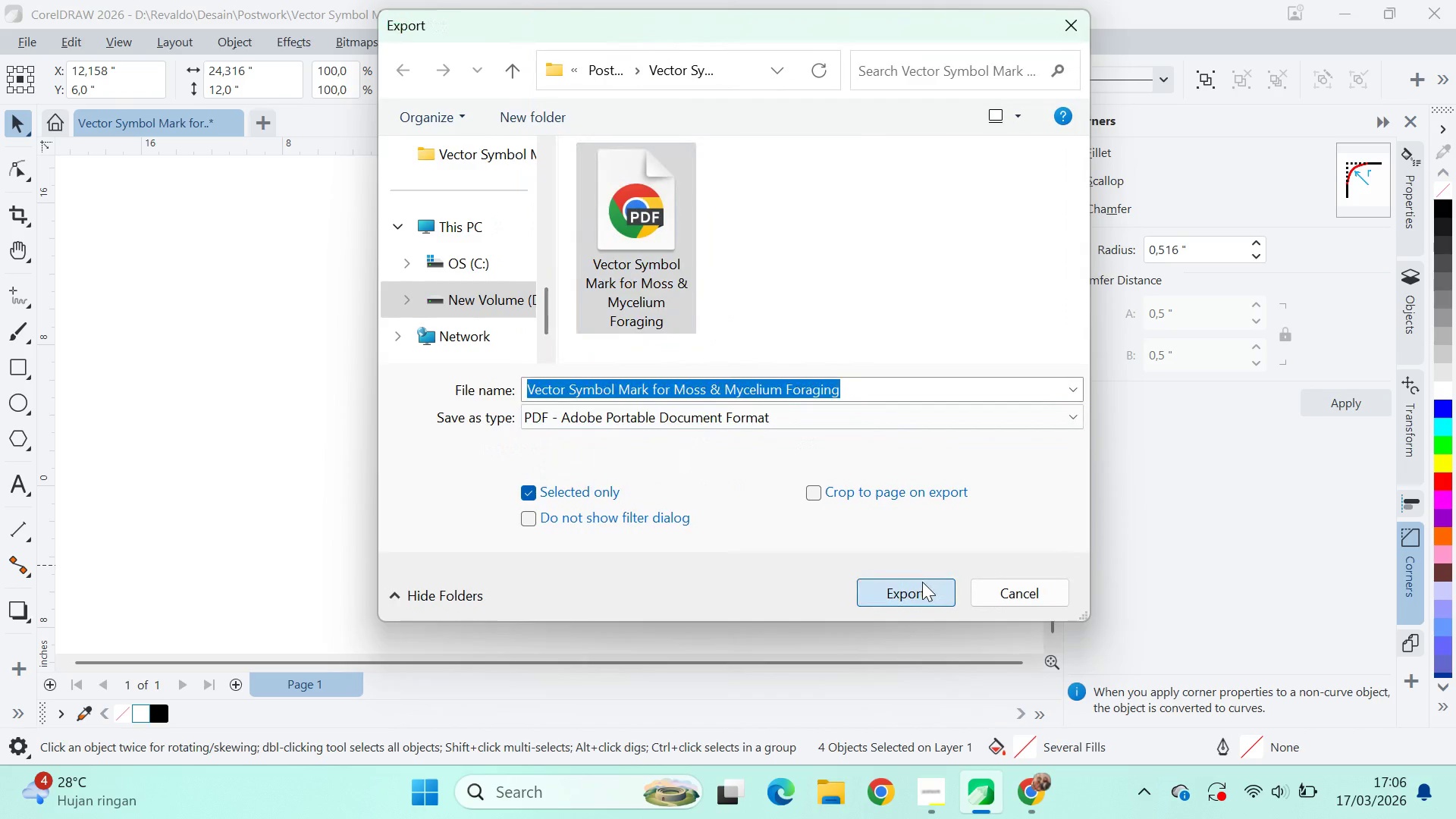 
left_click([886, 464])
 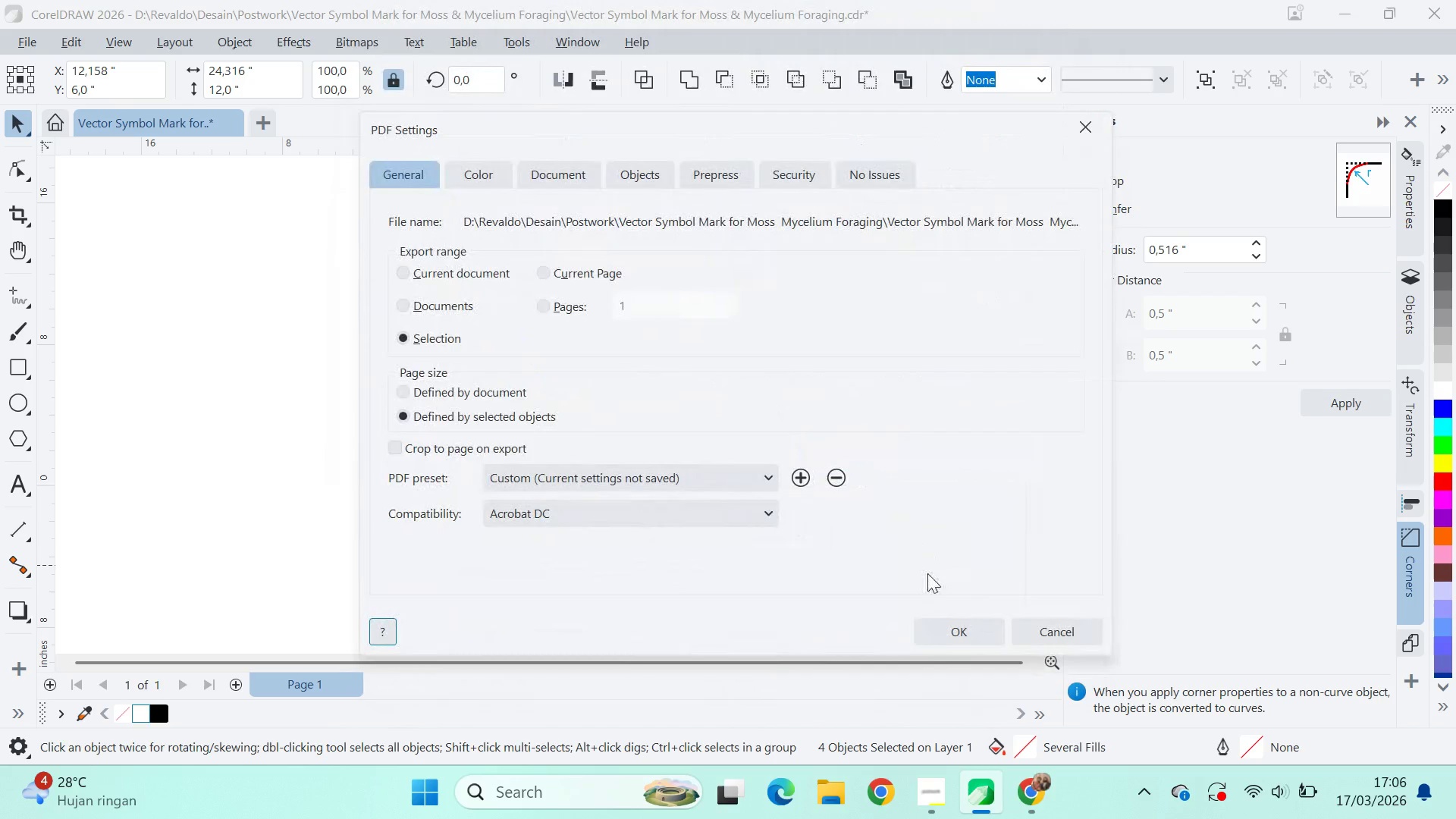 
left_click([962, 647])
 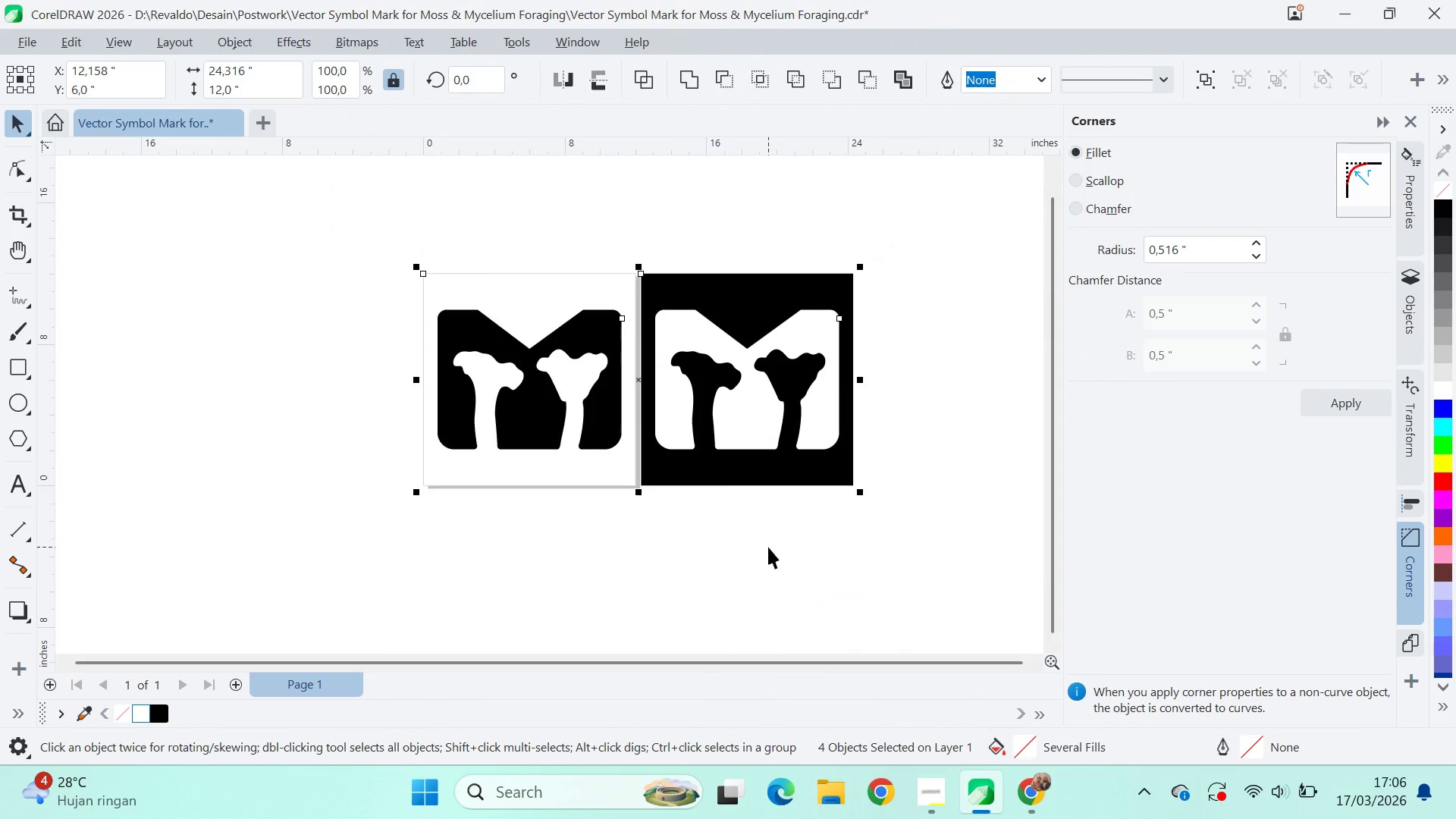 
wait(6.14)
 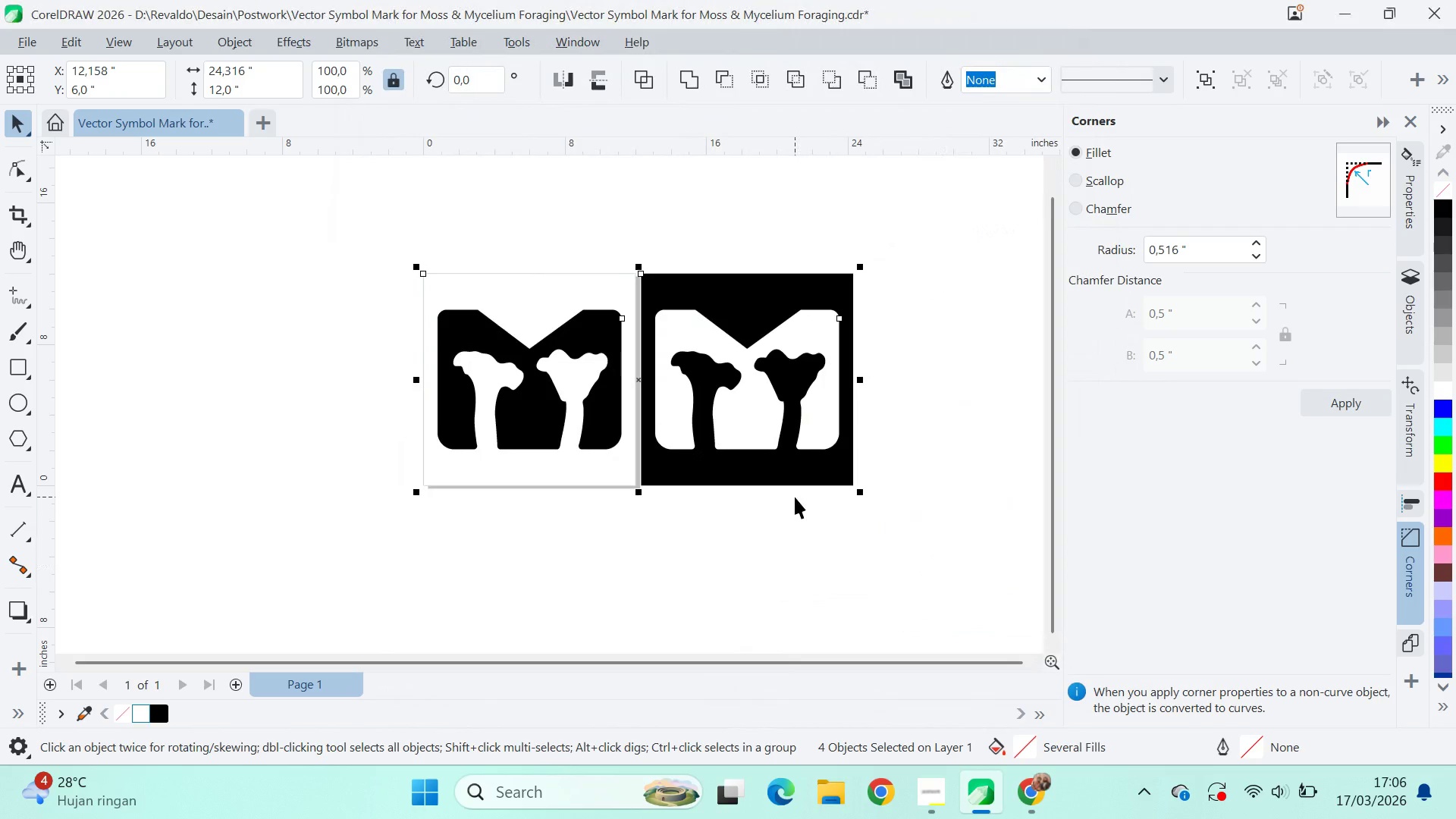 
left_click([820, 534])
 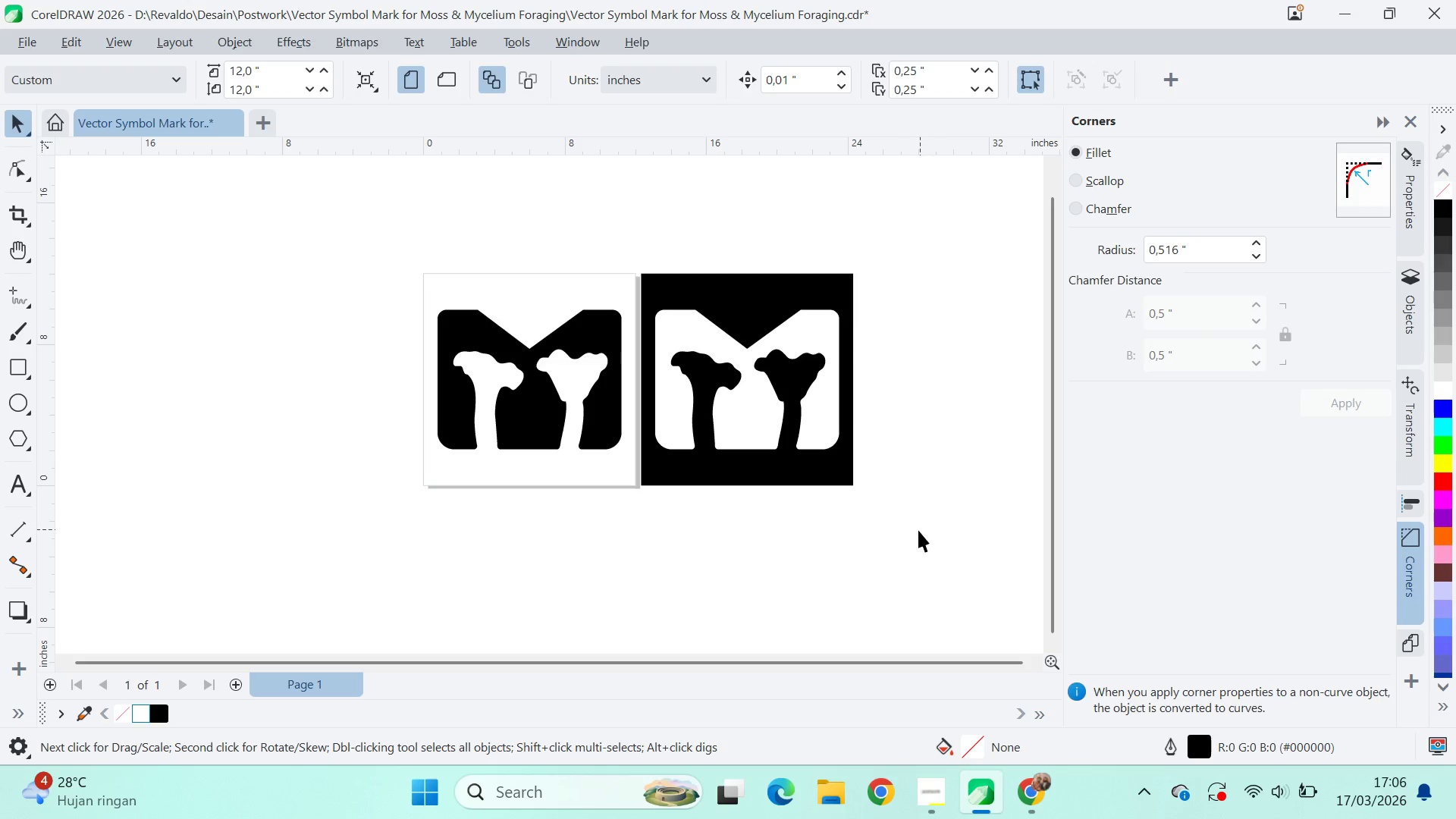 
hold_key(key=AltLeft, duration=0.66)